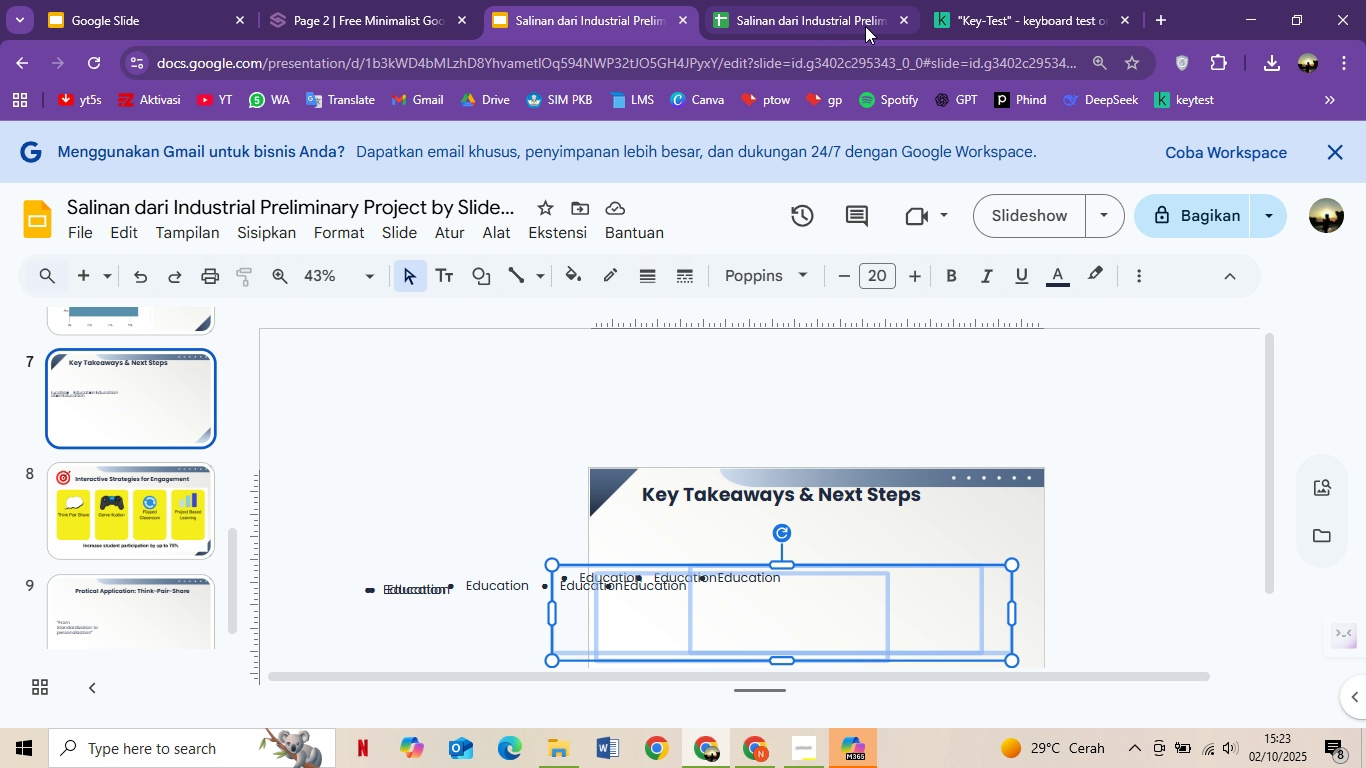 
left_click([793, 8])
 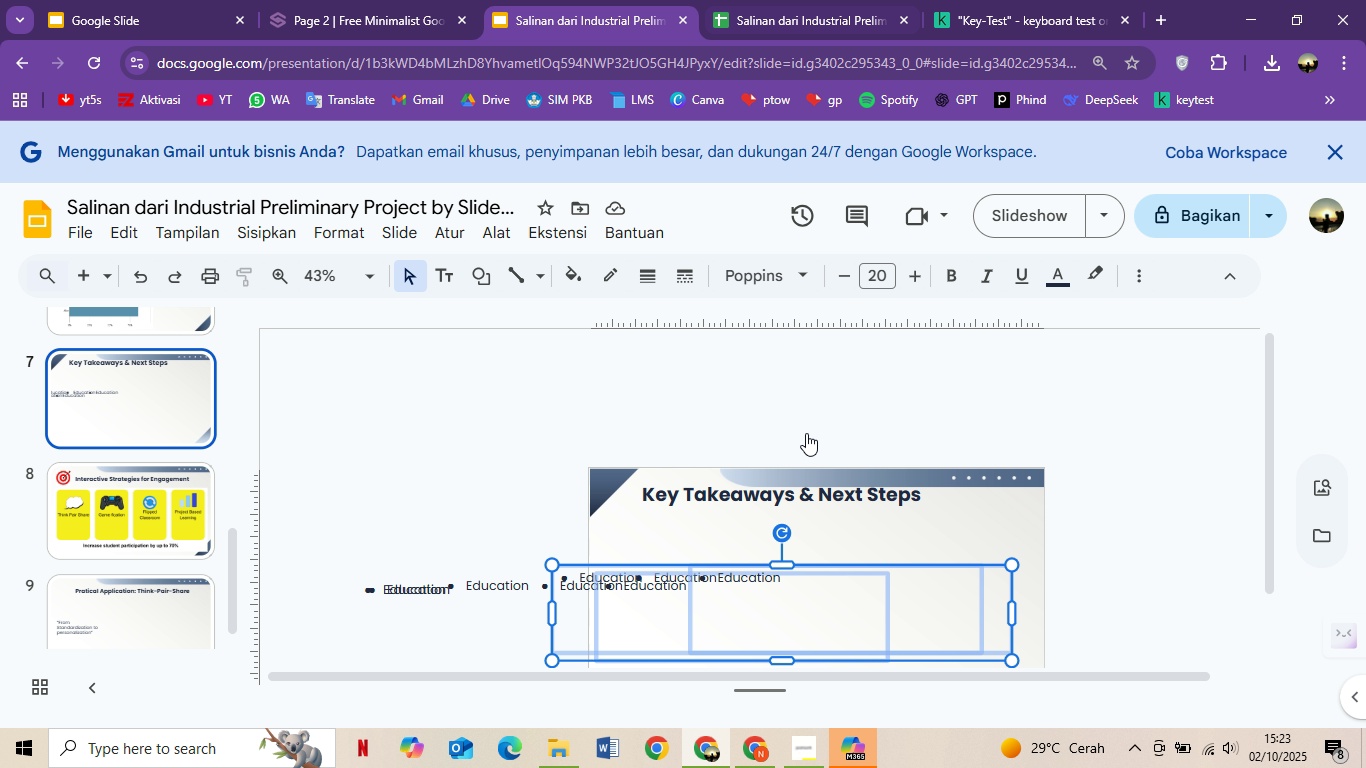 
left_click([646, 16])
 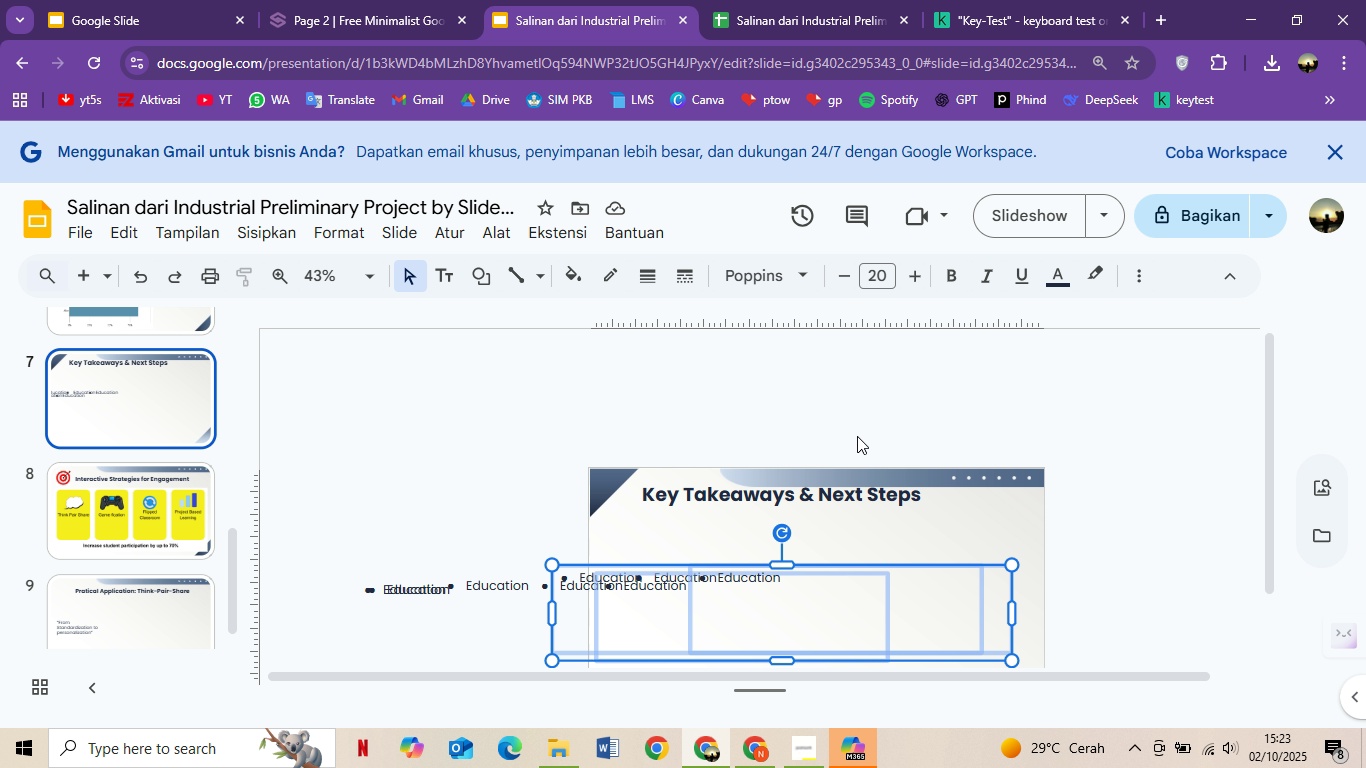 
scroll: coordinate [855, 436], scroll_direction: down, amount: 23.0
 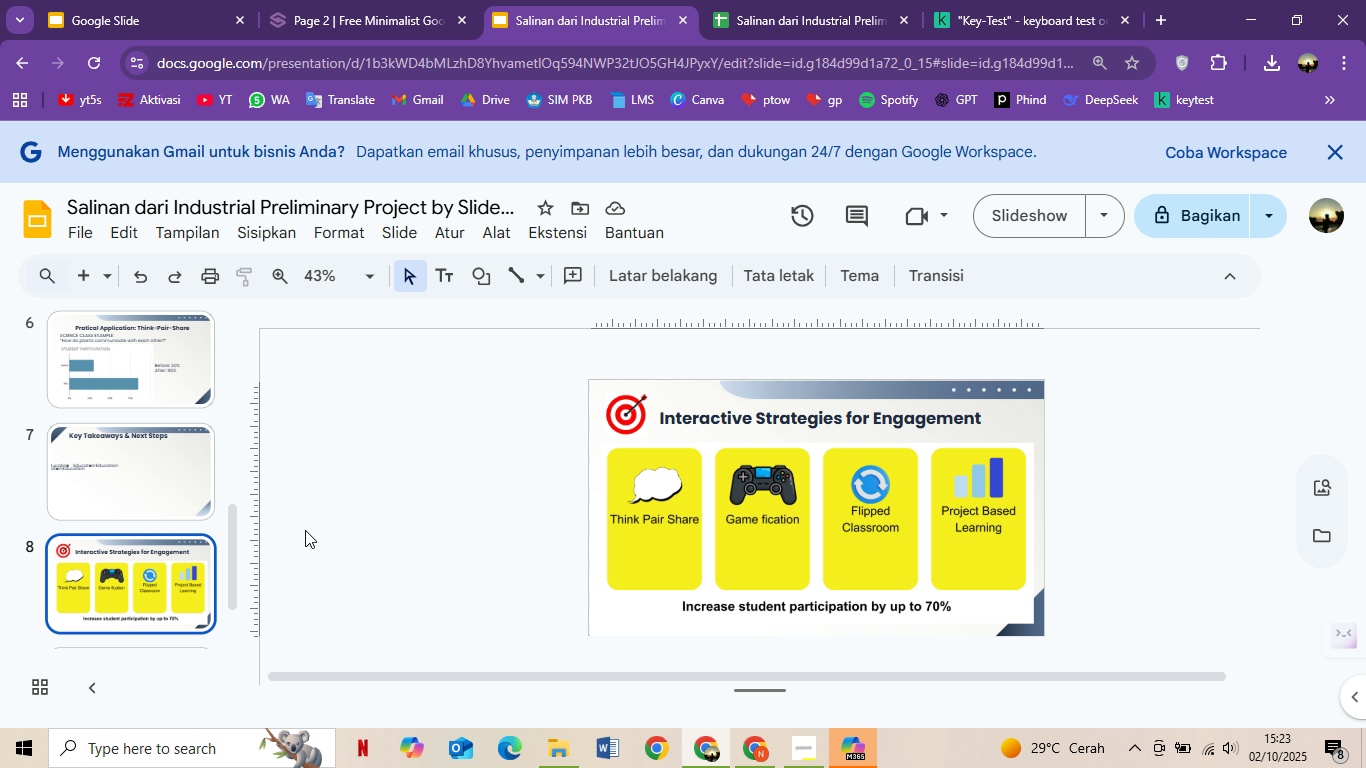 
scroll: coordinate [1365, 0], scroll_direction: up, amount: 1.0
 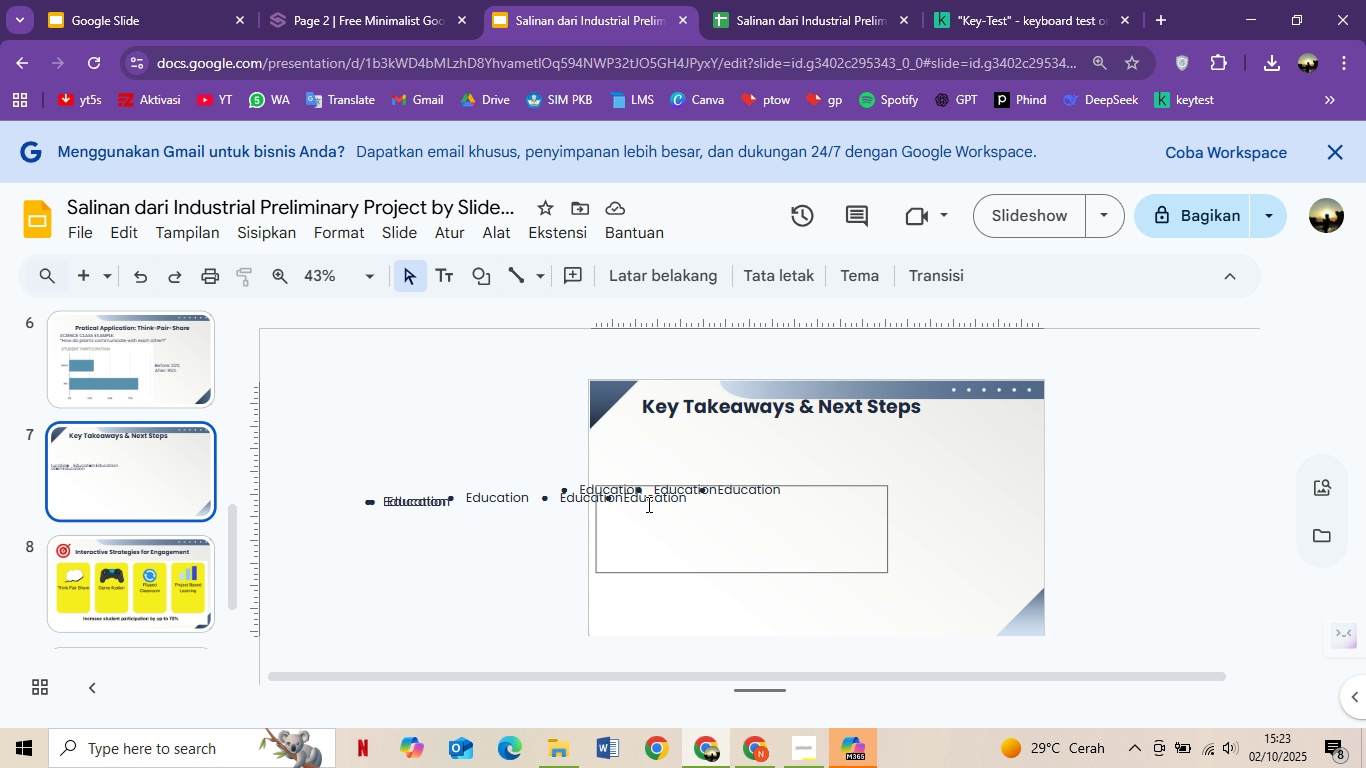 
left_click([136, 497])
 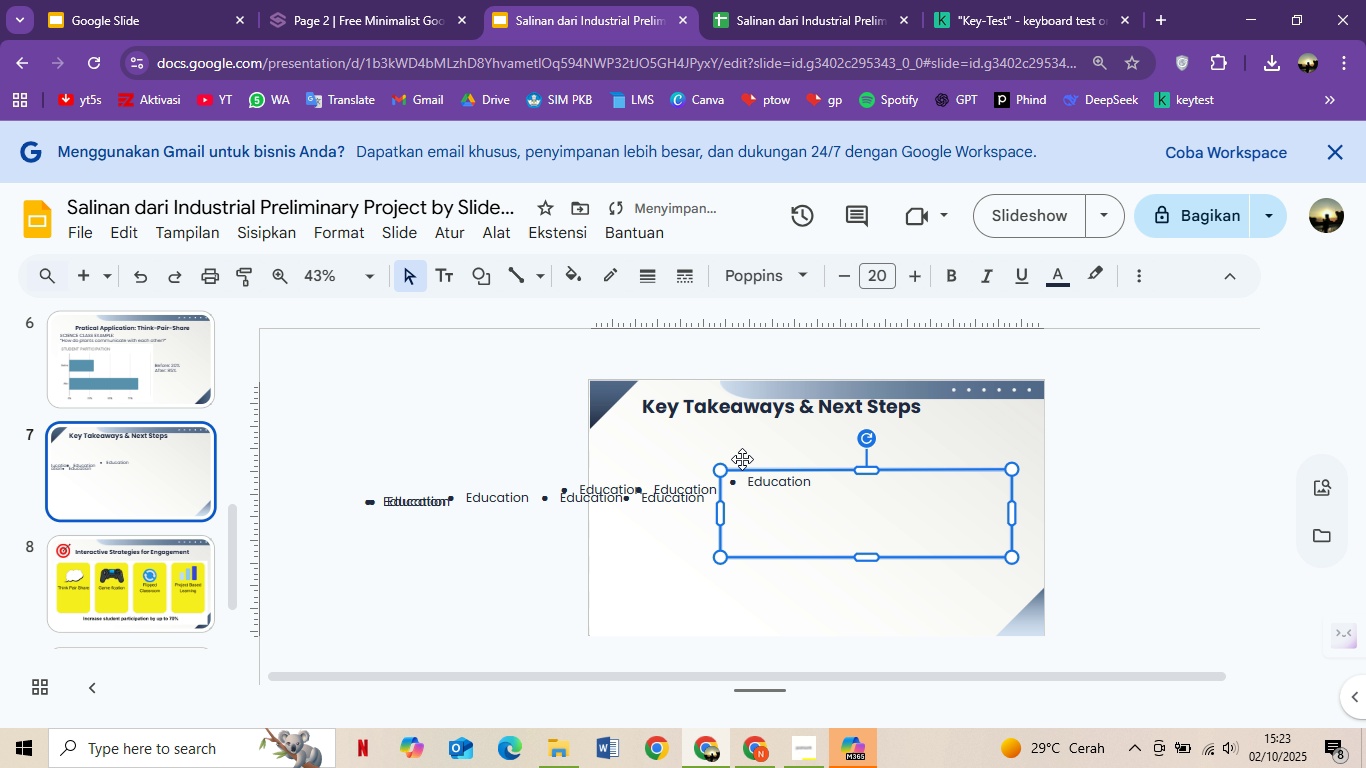 
double_click([648, 504])
 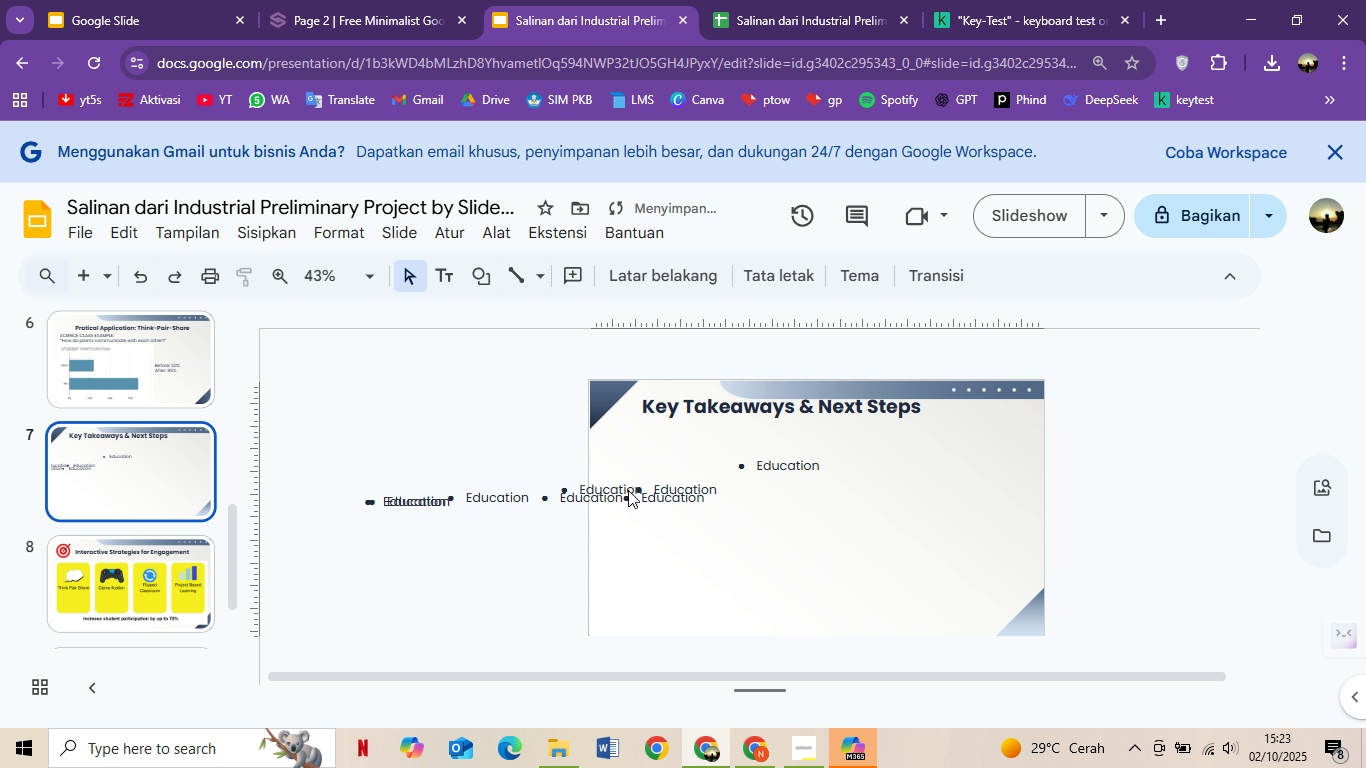 
double_click([665, 484])
 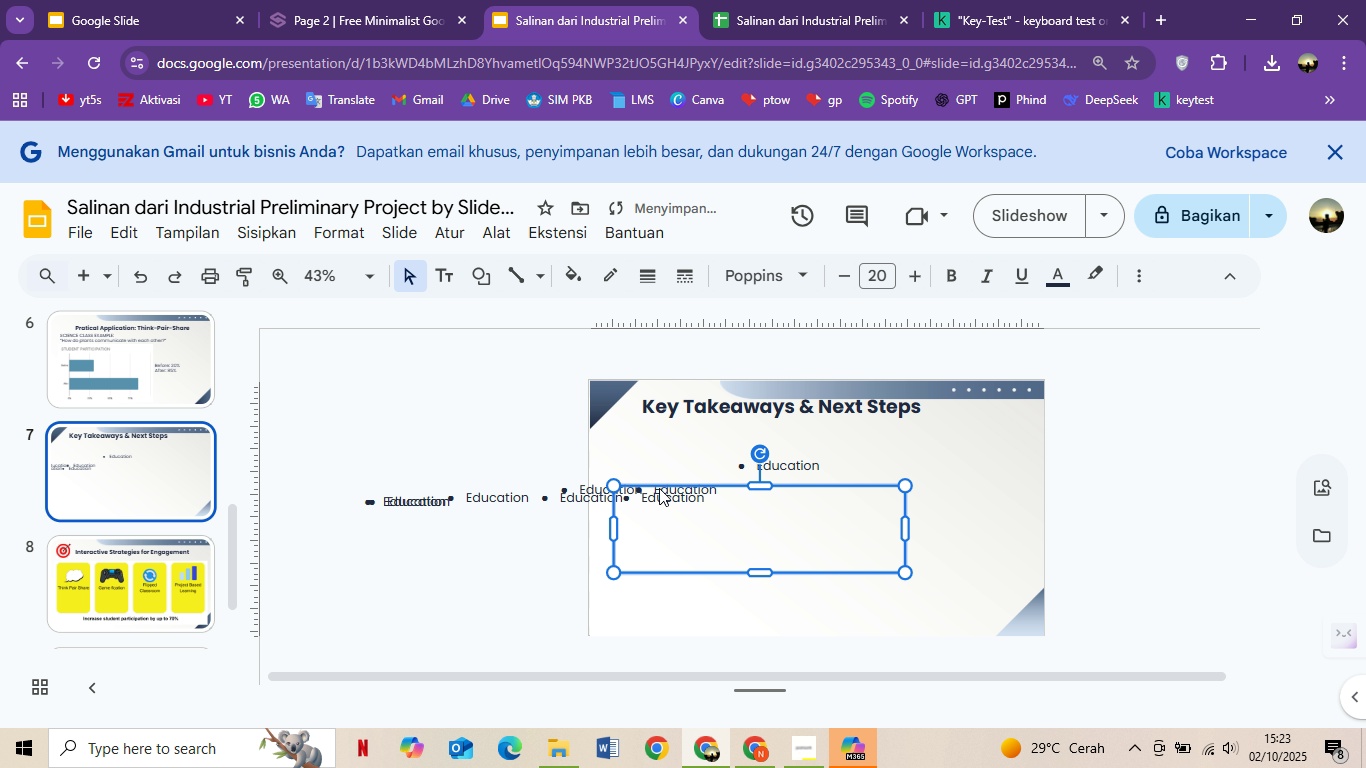 
left_click([745, 446])
 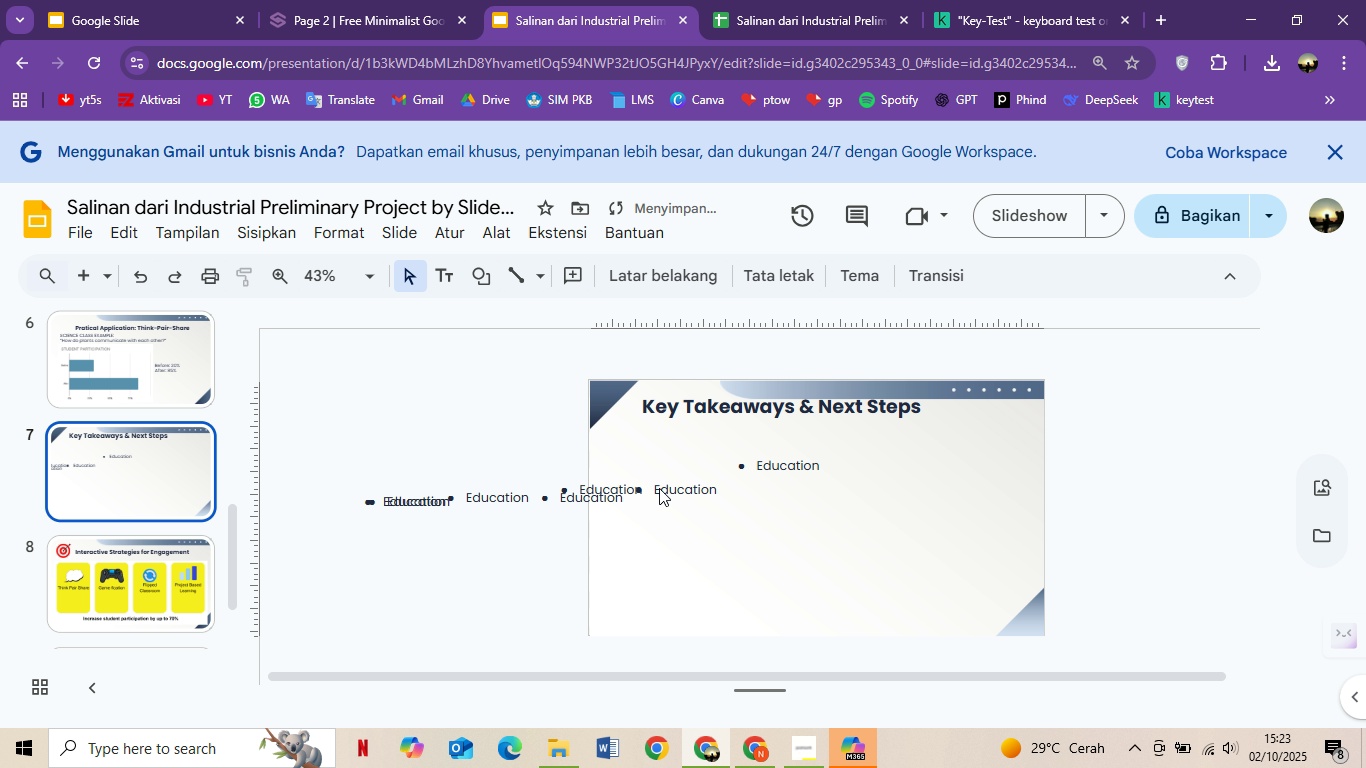 
left_click([620, 488])
 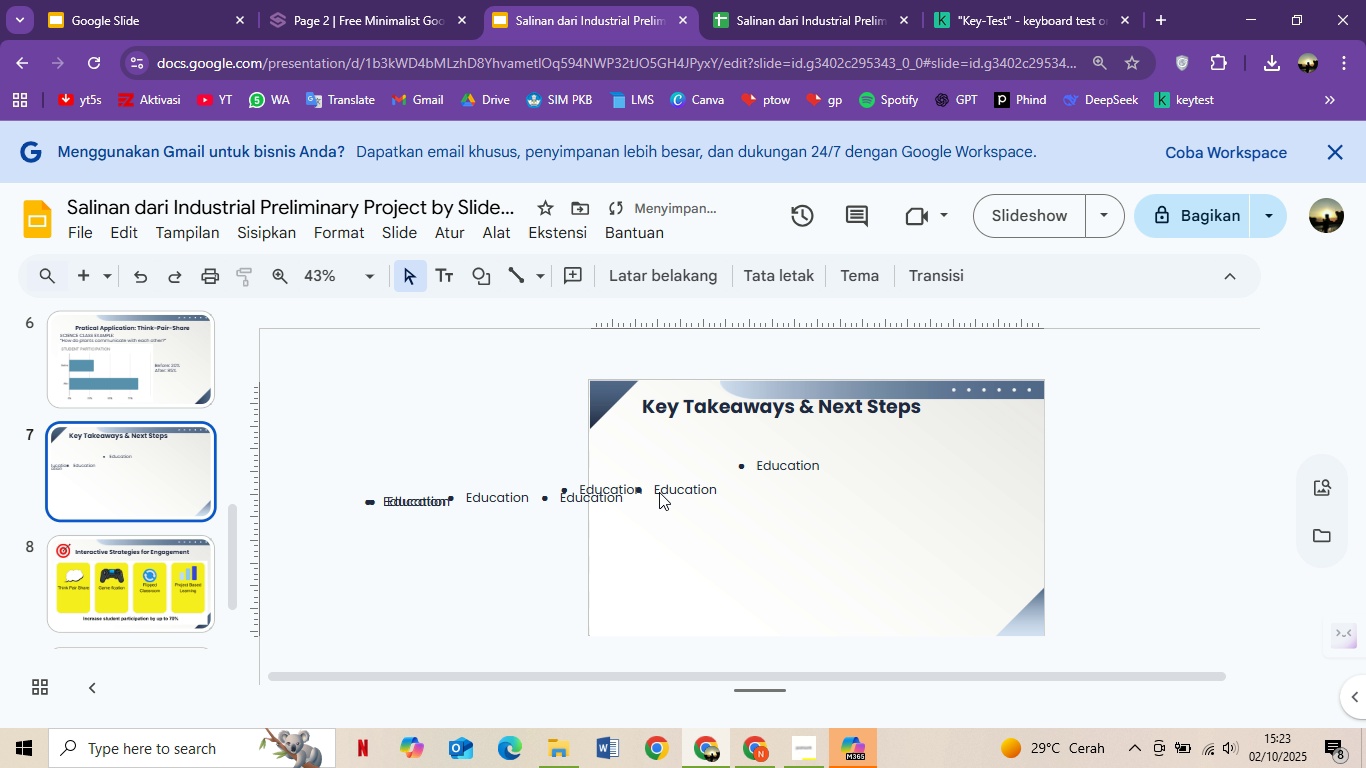 
left_click([659, 488])
 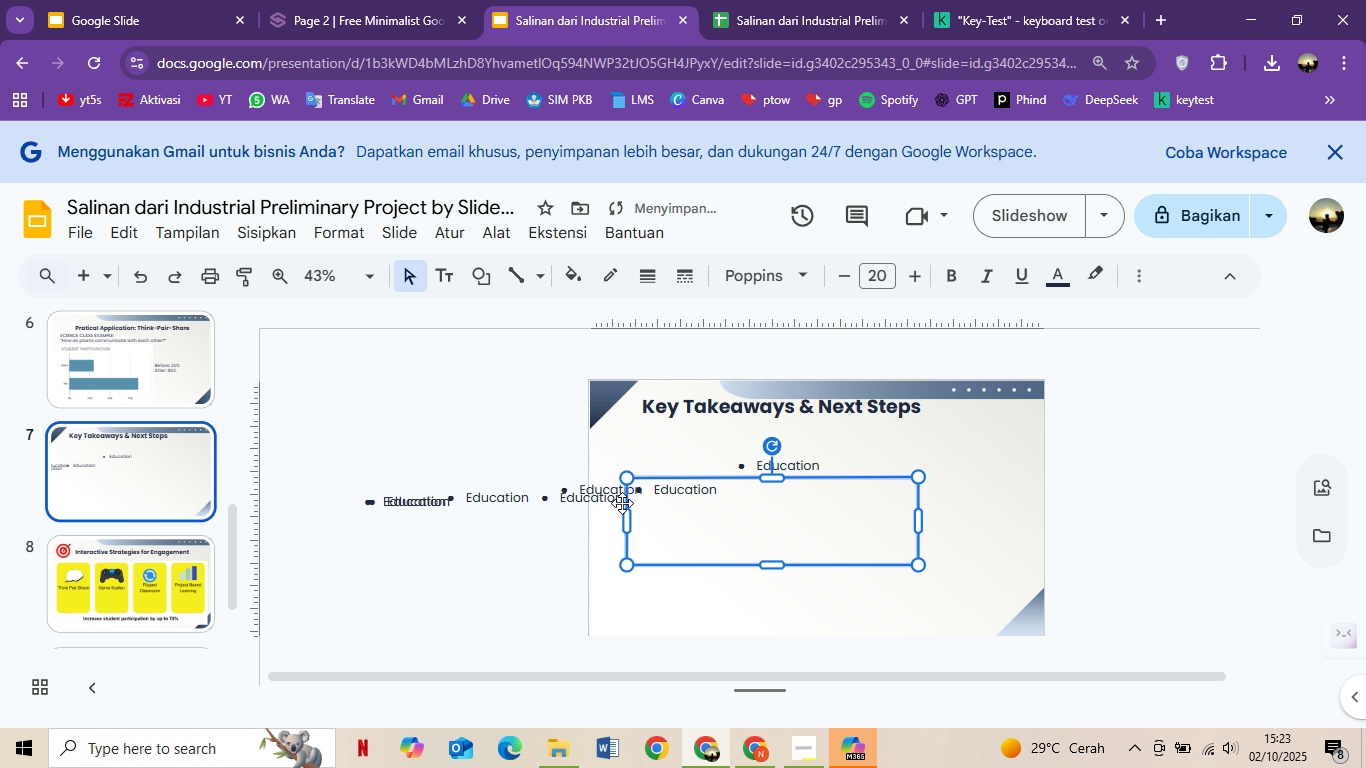 
key(Delete)
 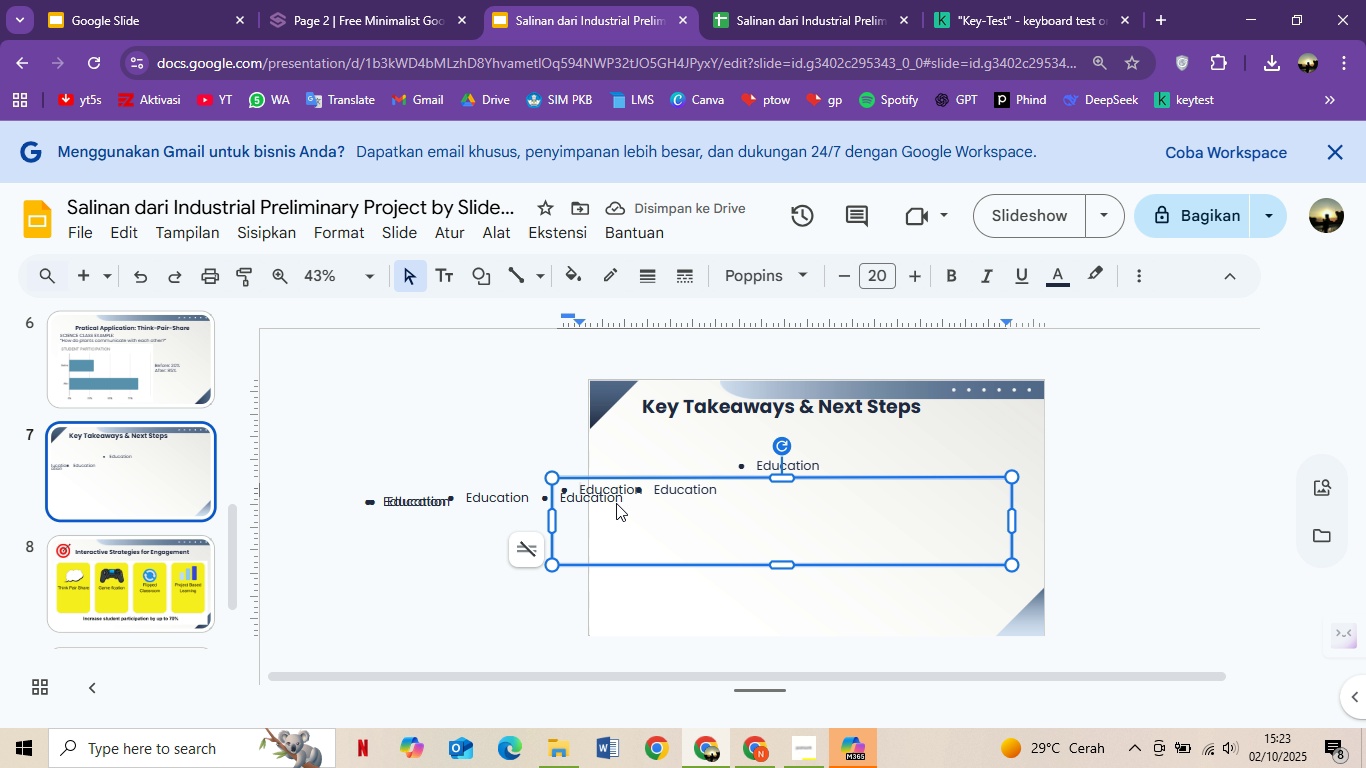 
left_click([628, 506])
 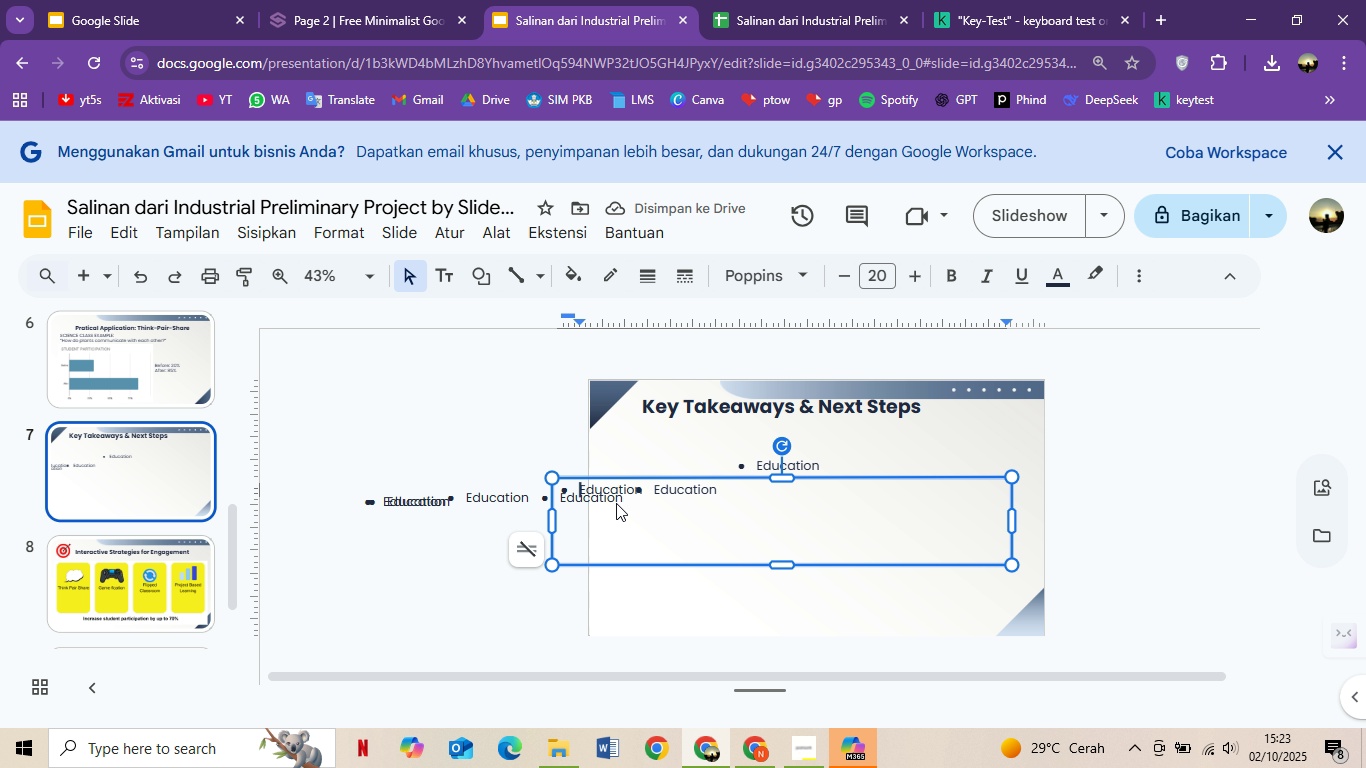 
double_click([616, 503])
 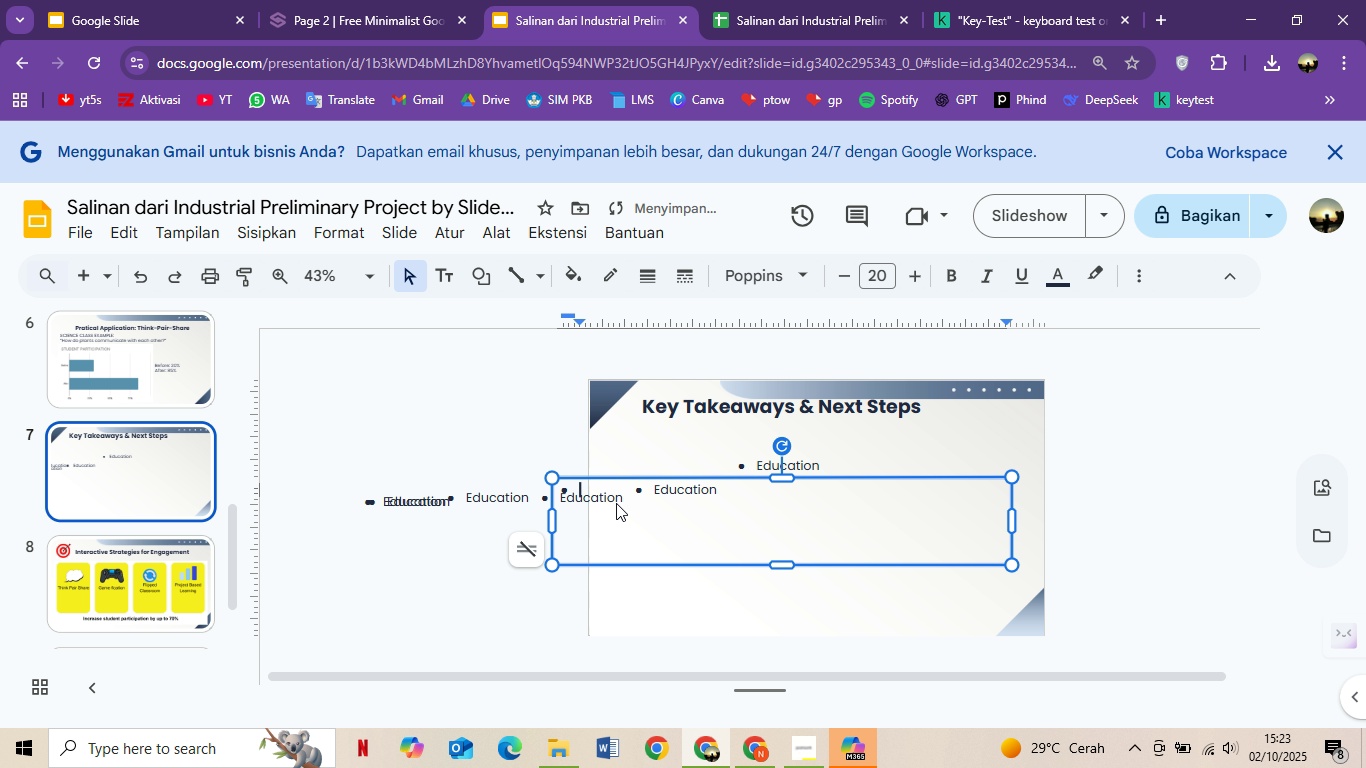 
key(Control+A)
 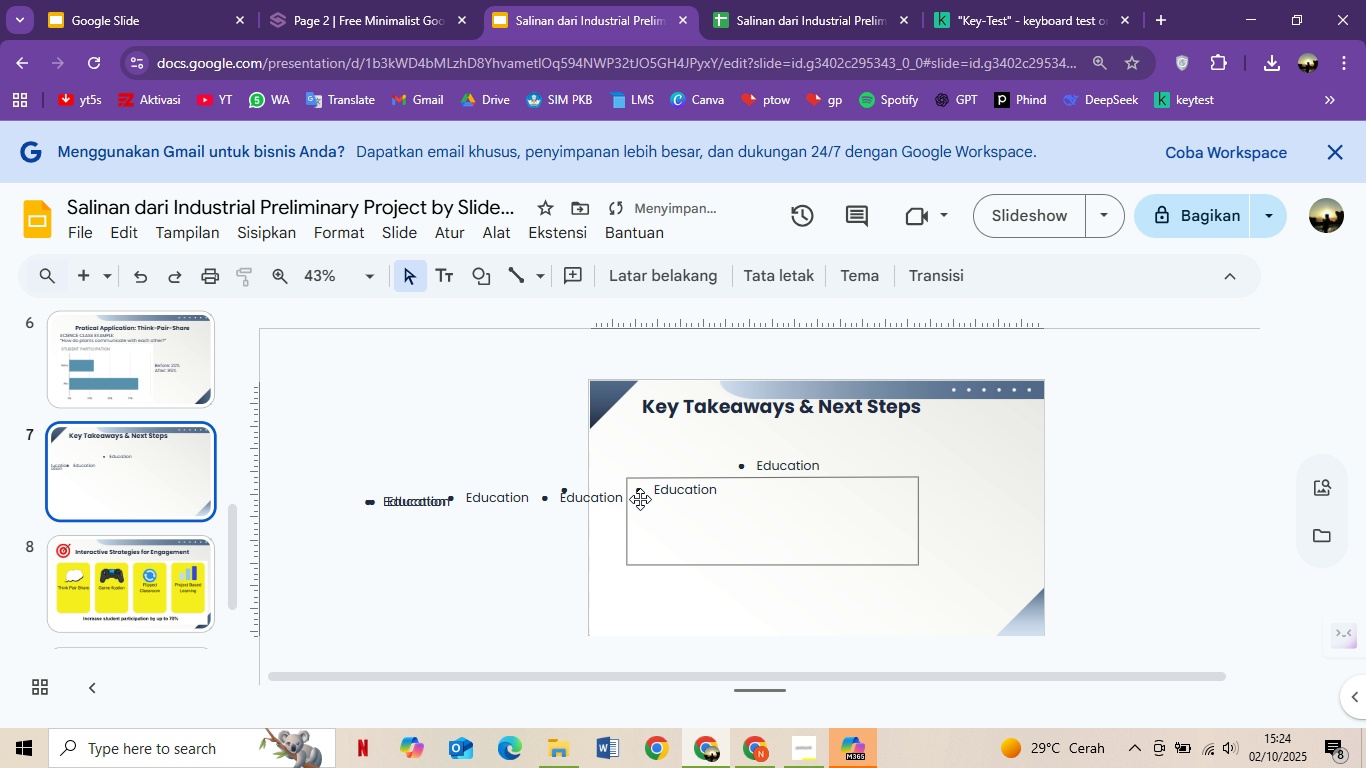 
key(Backspace)
 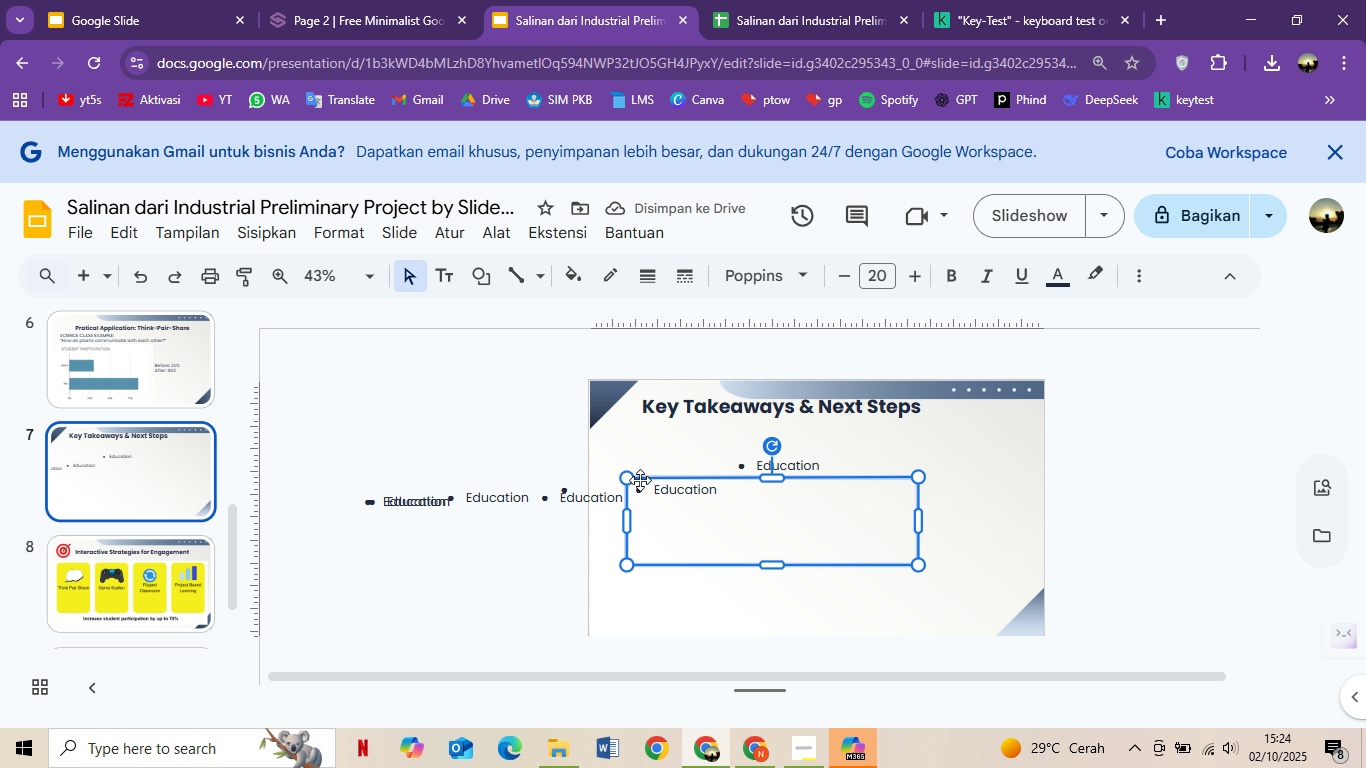 
double_click([621, 458])
 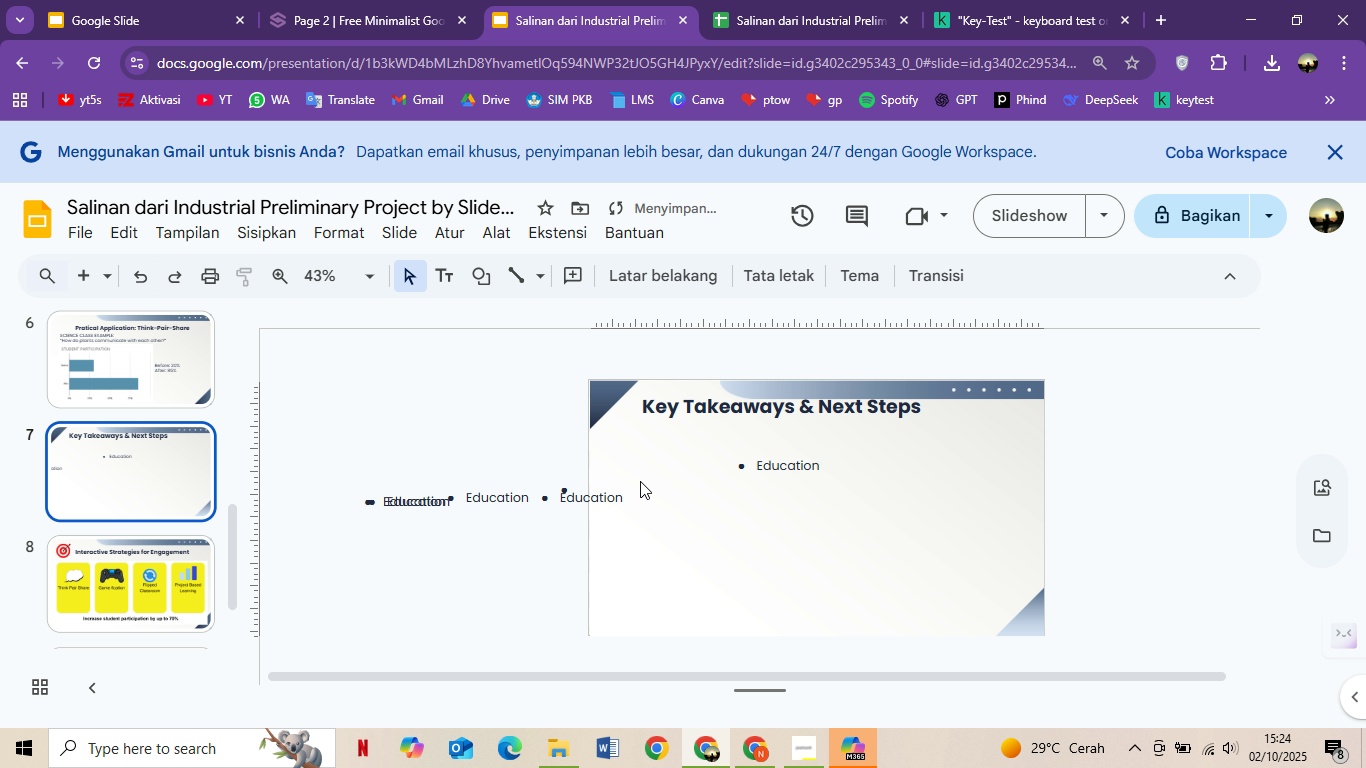 
double_click([644, 490])
 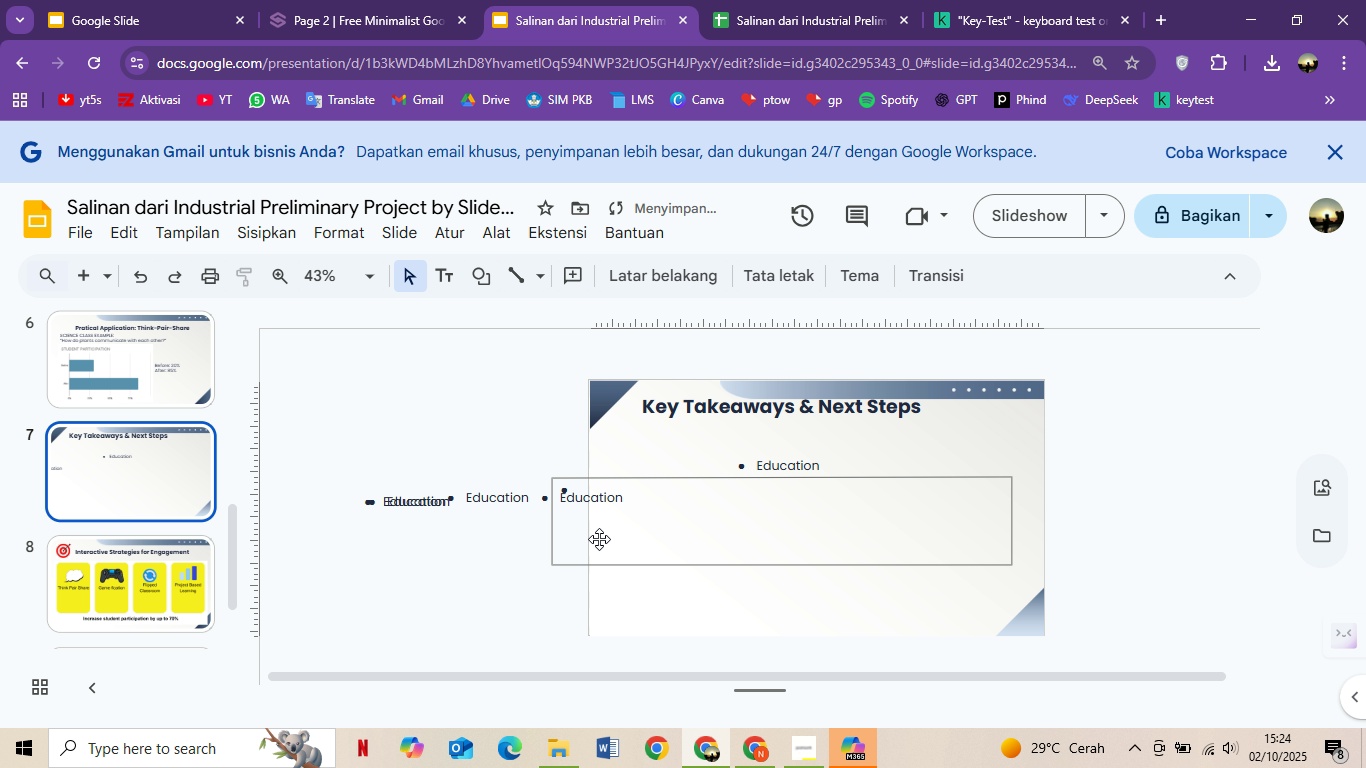 
left_click([645, 478])
 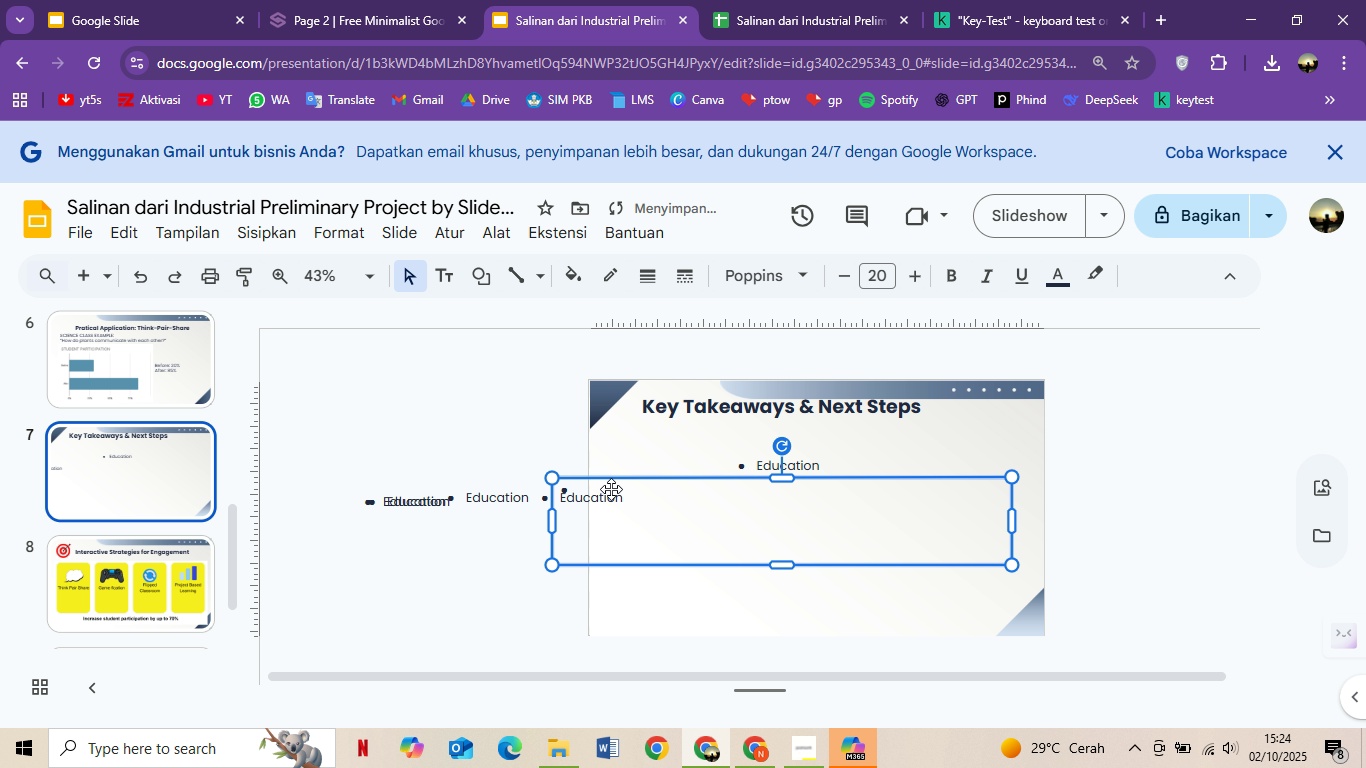 
key(Delete)
 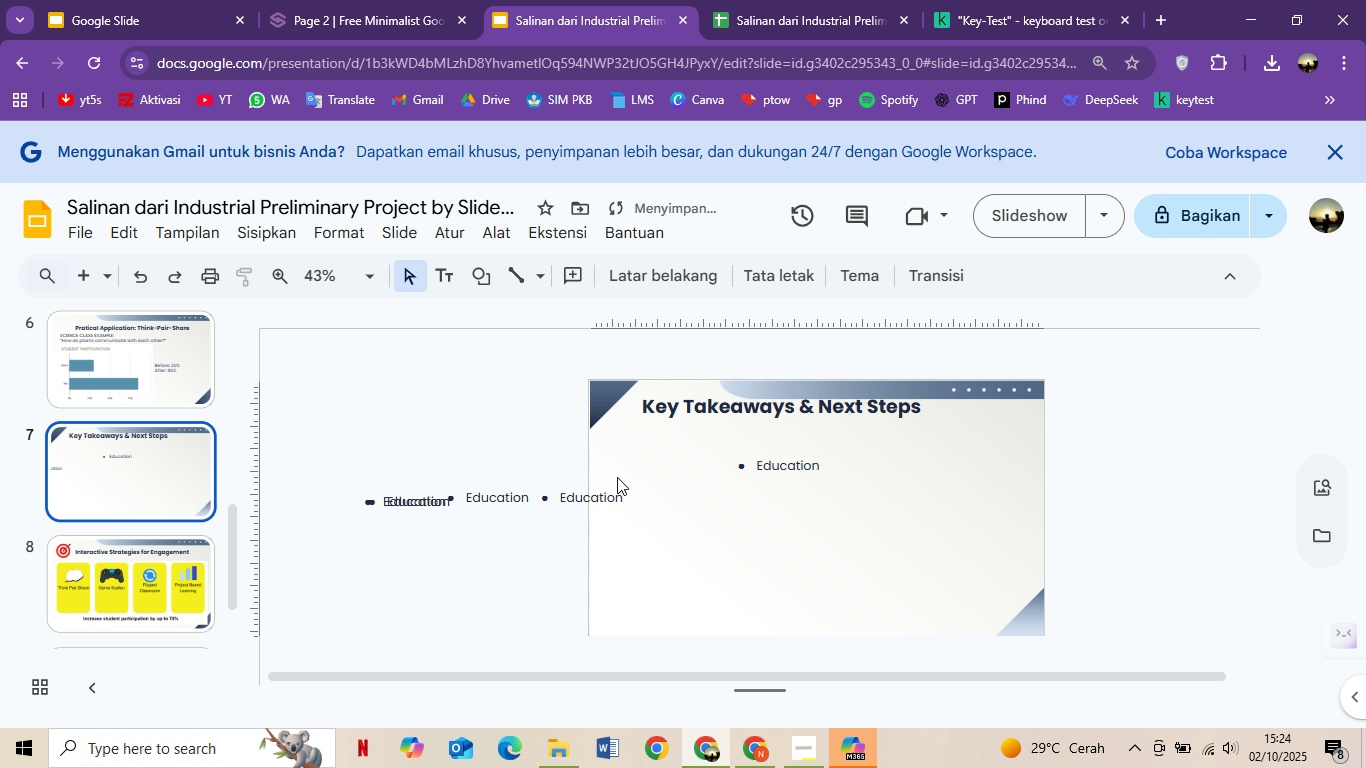 
left_click([606, 508])
 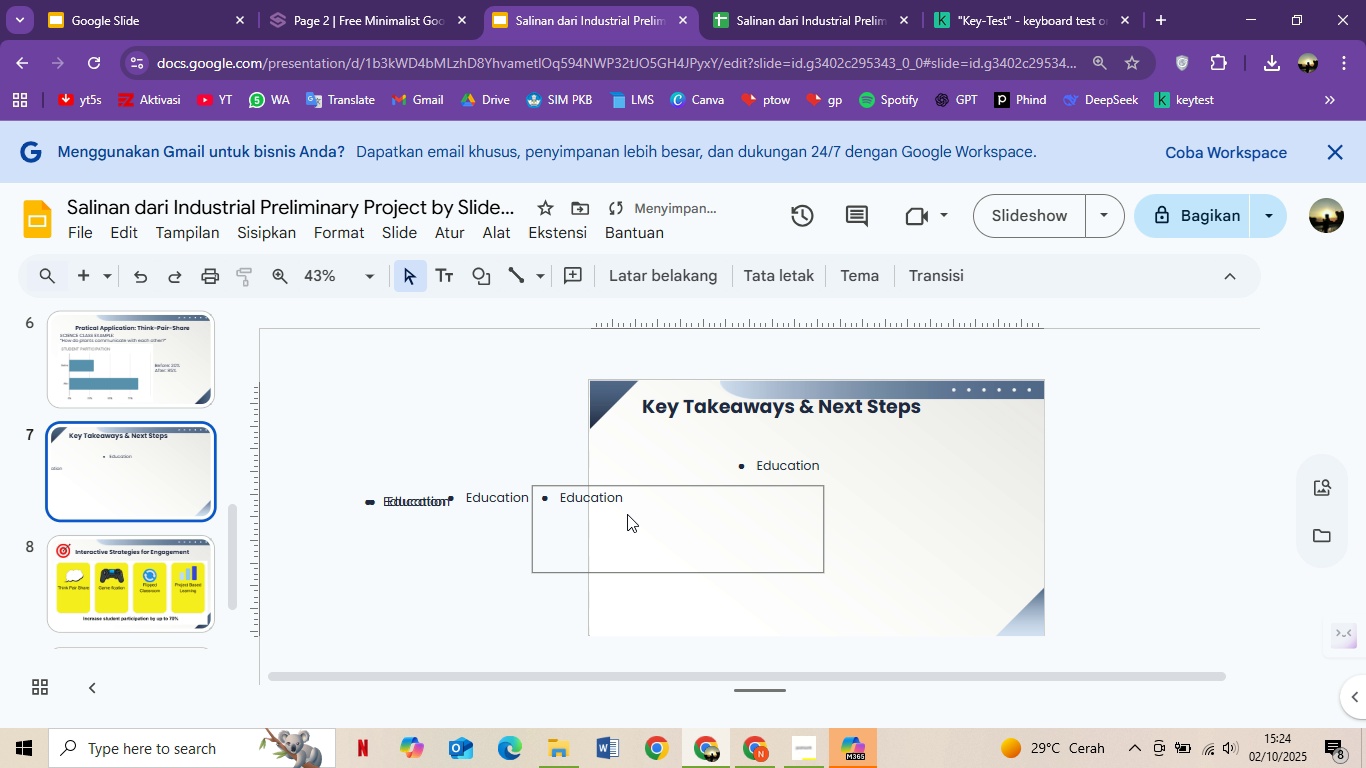 
key(Delete)
 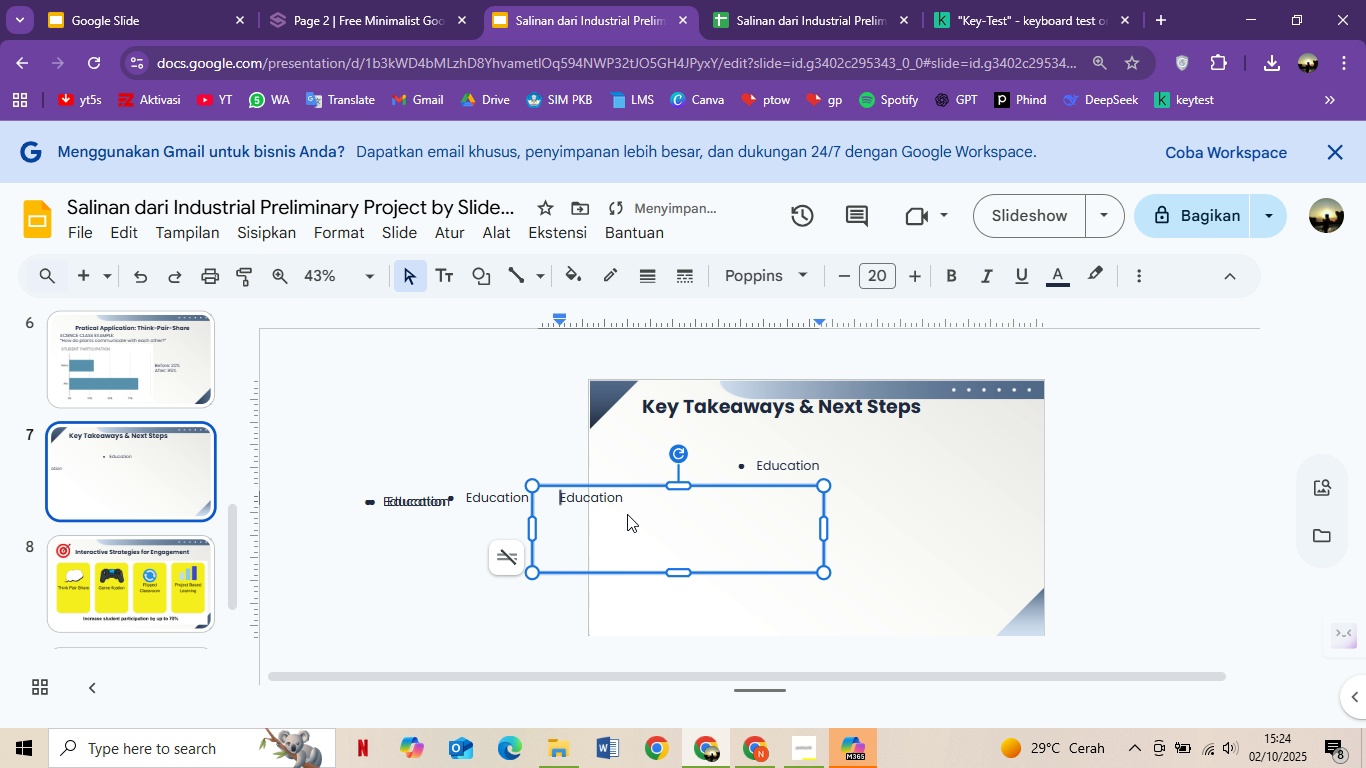 
double_click([627, 514])
 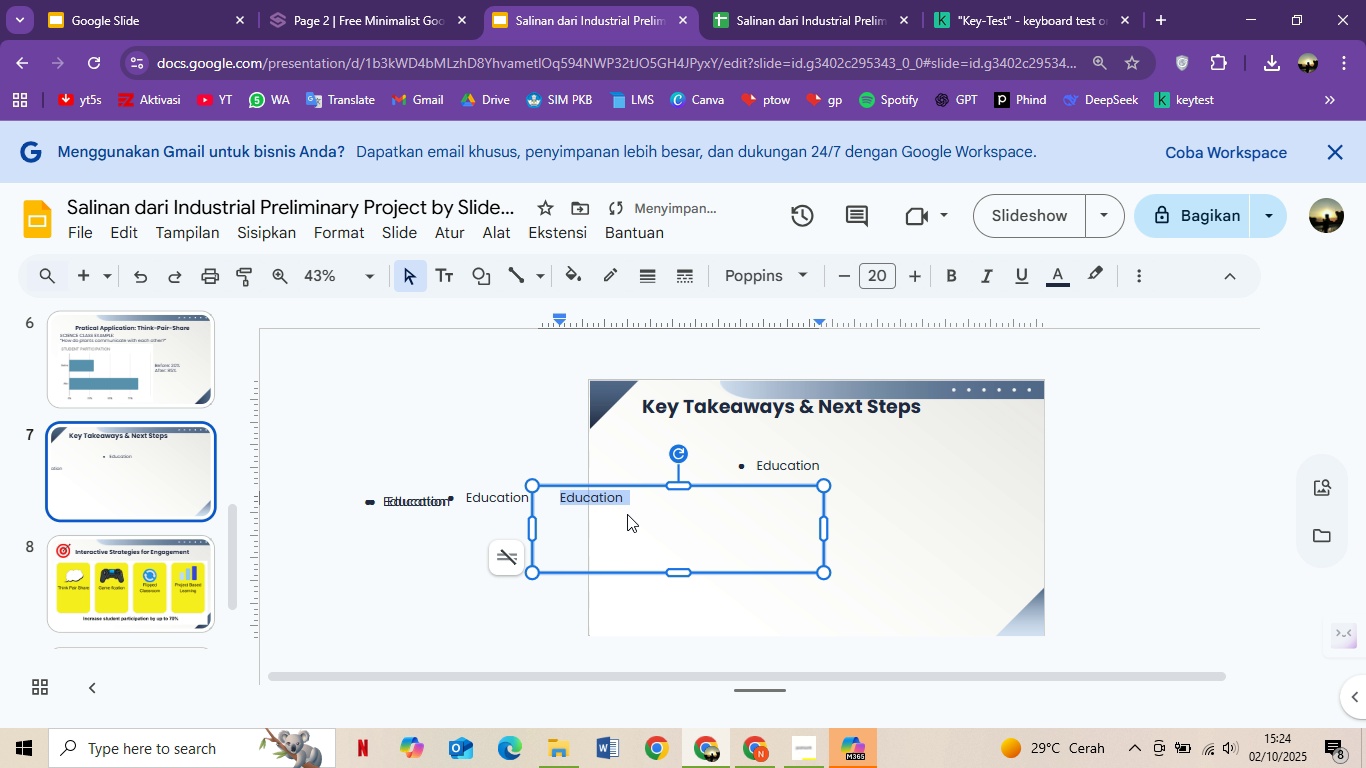 
key(Backspace)
 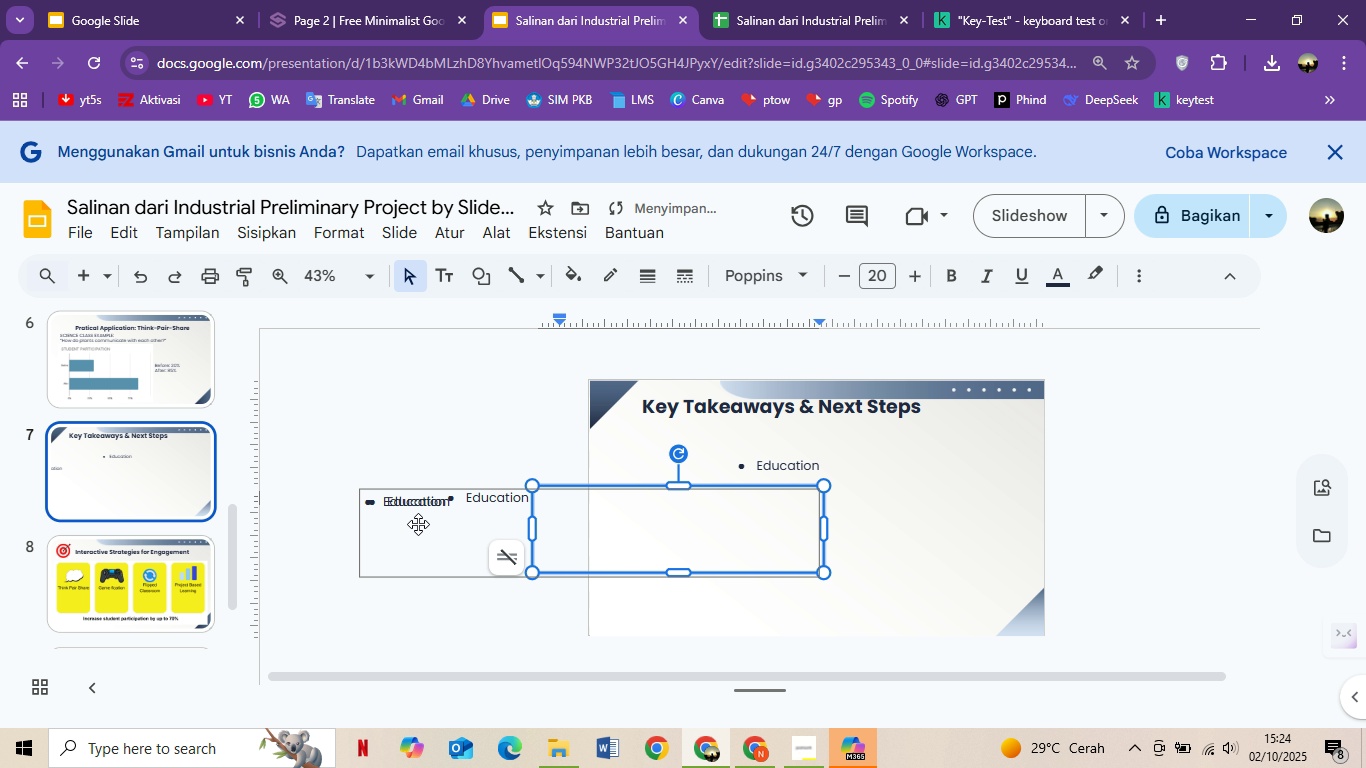 
key(Control+A)
 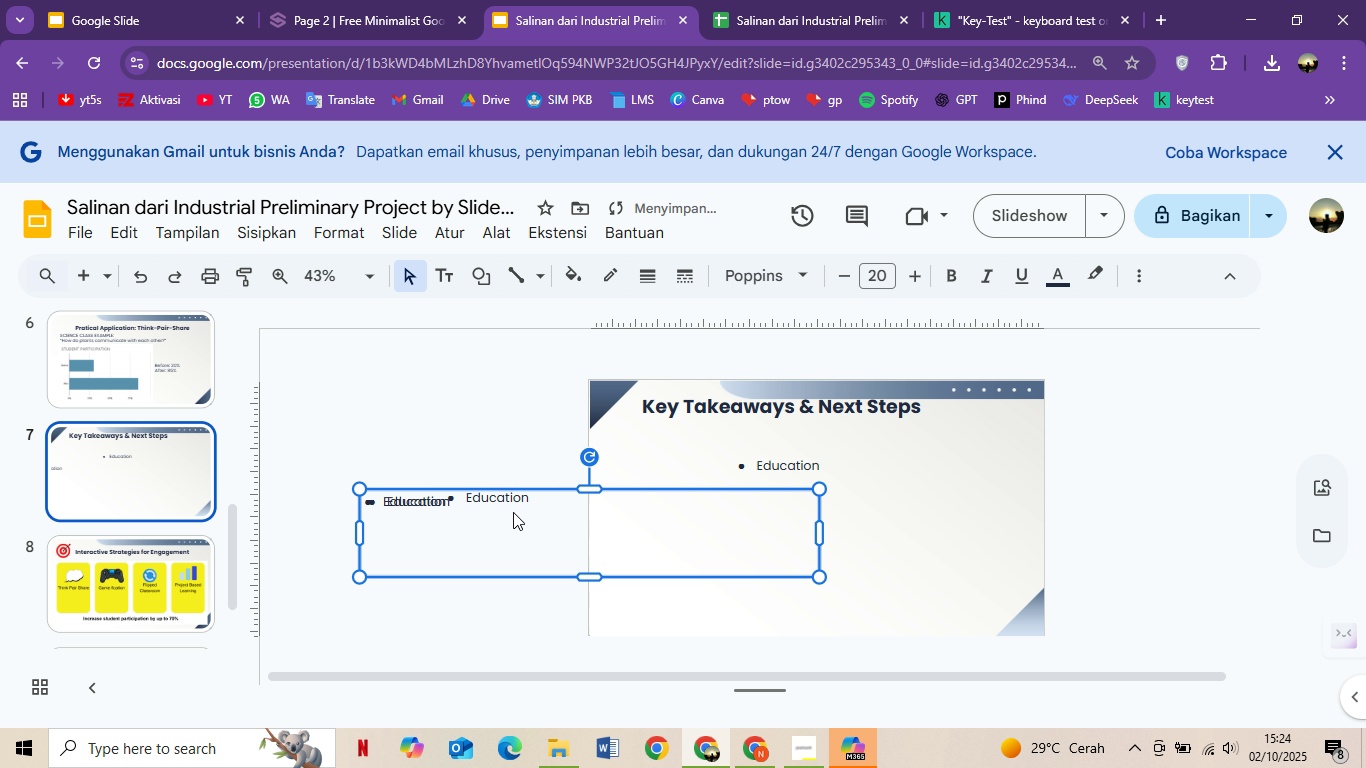 
key(Backspace)
 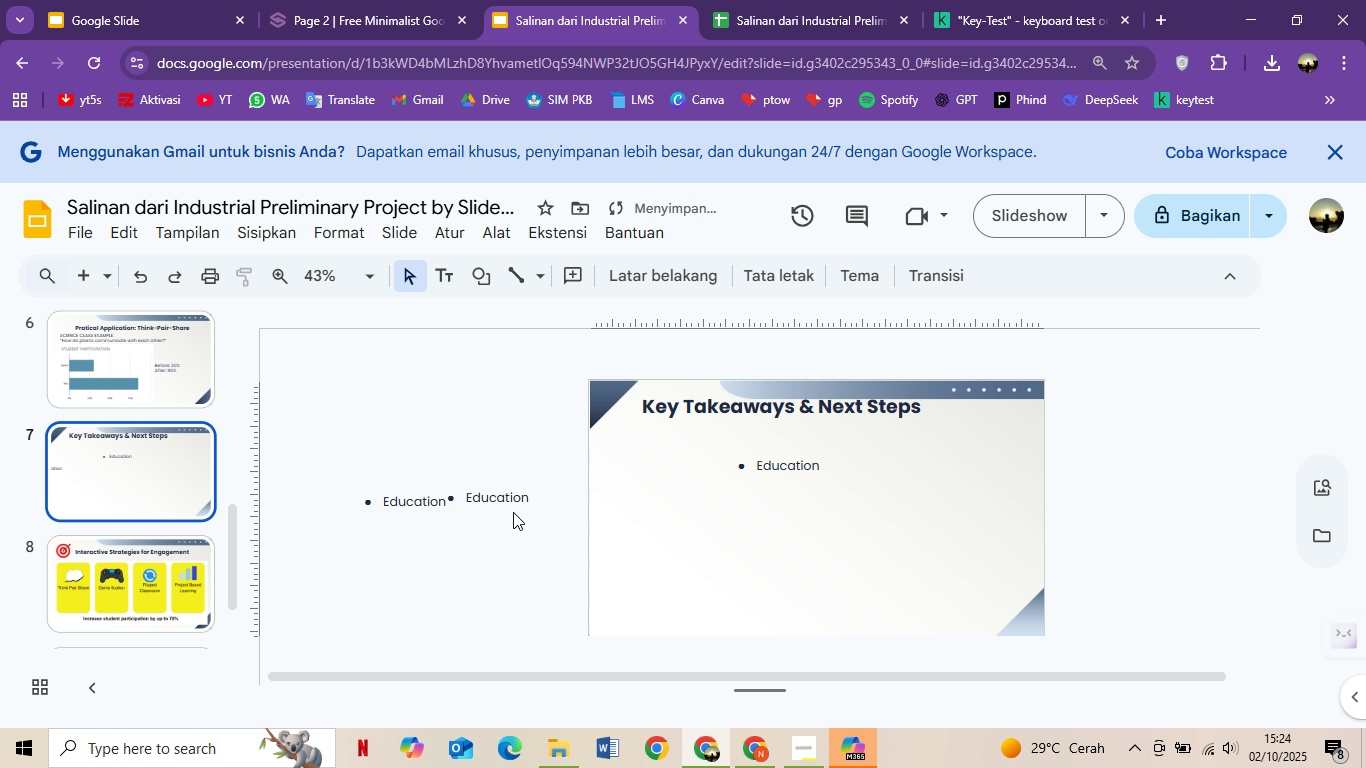 
left_click([513, 512])
 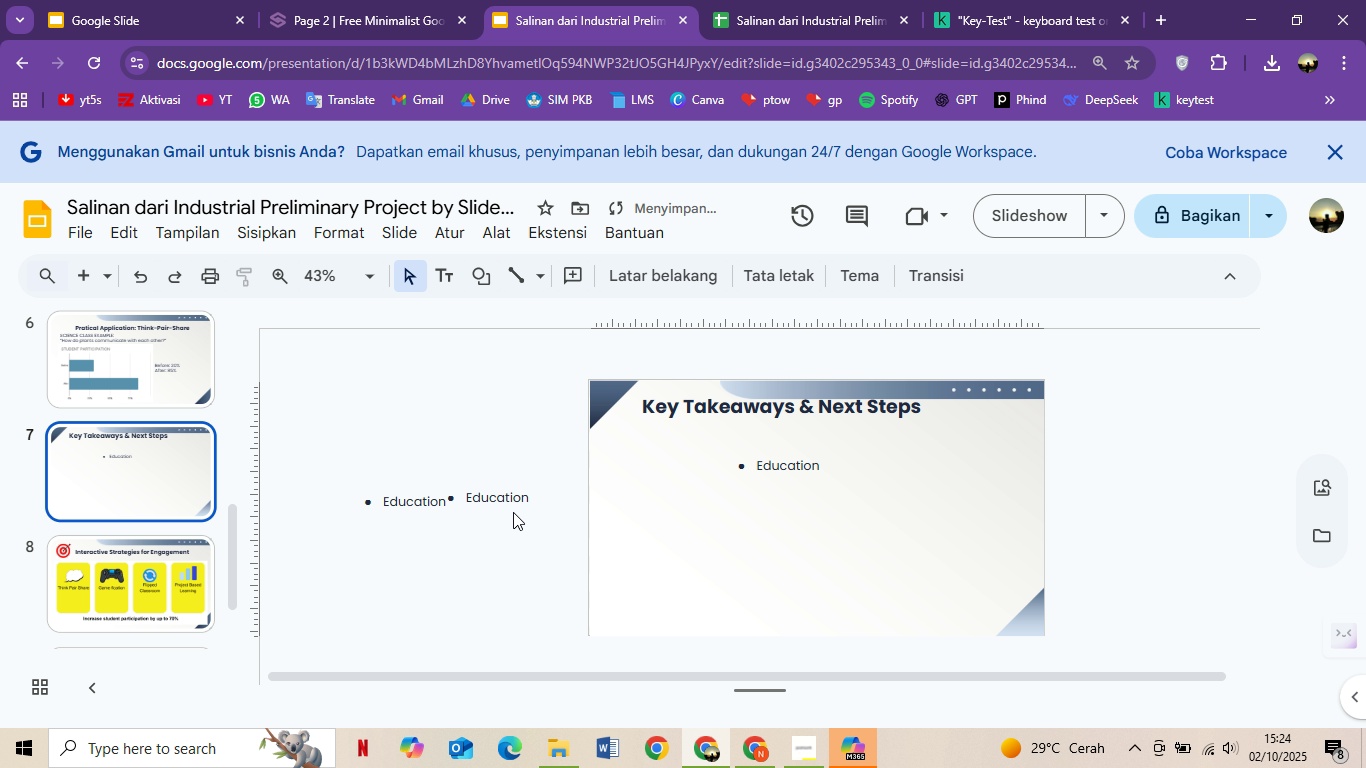 
key(Delete)
 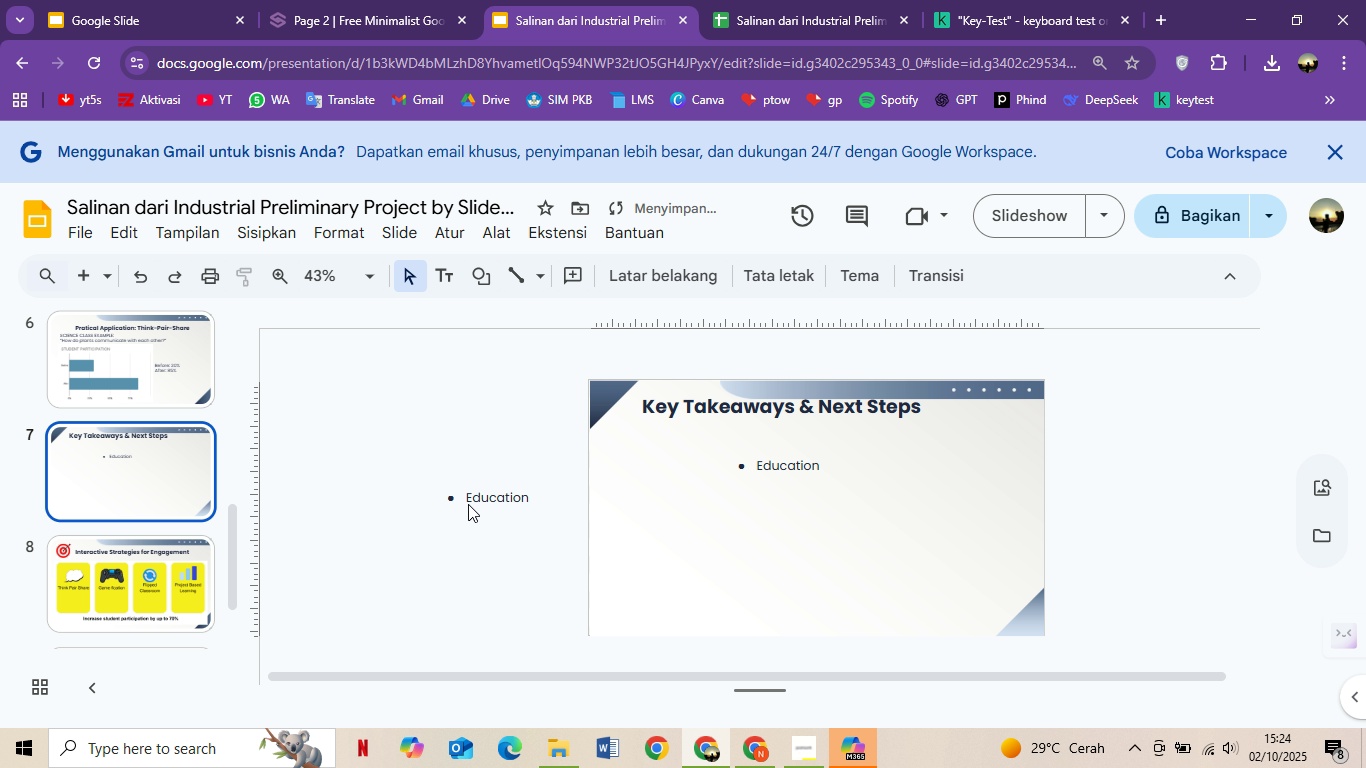 
double_click([506, 489])
 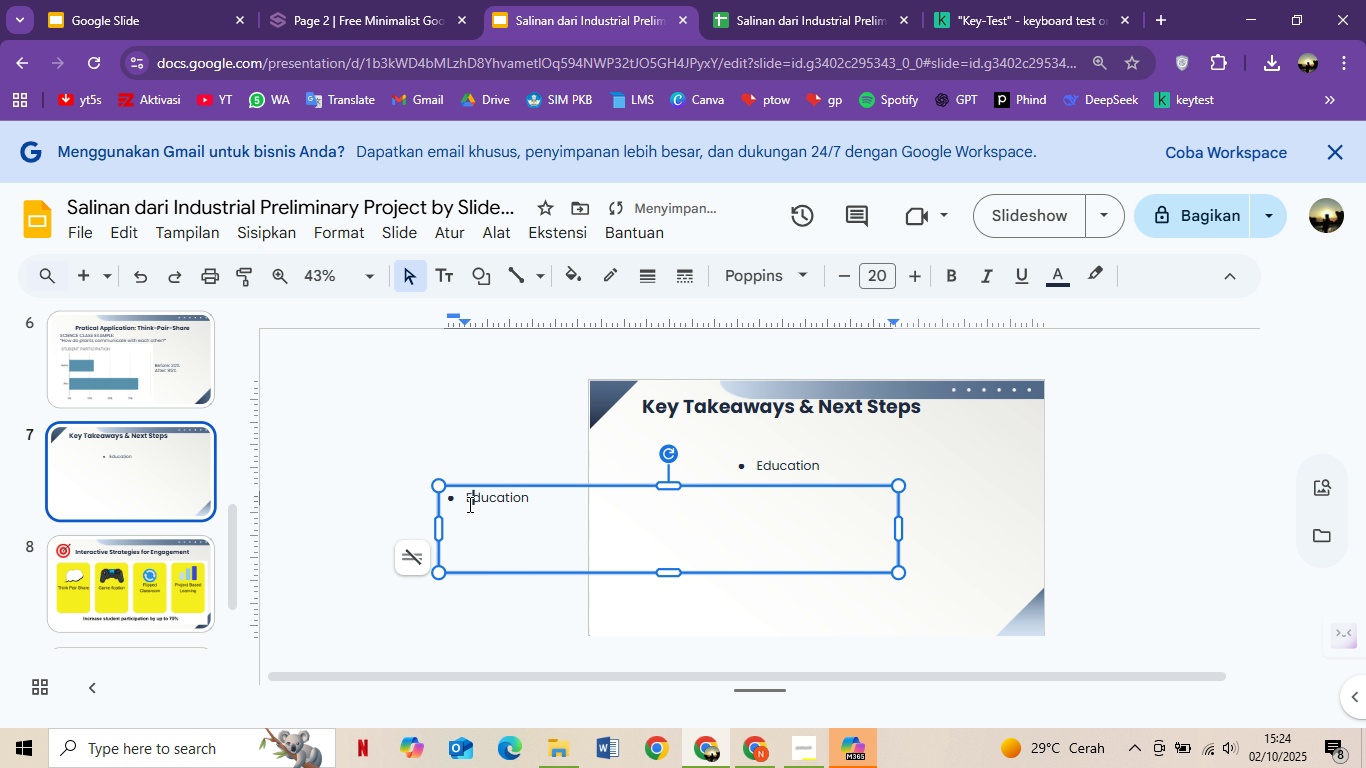 
key(Delete)
 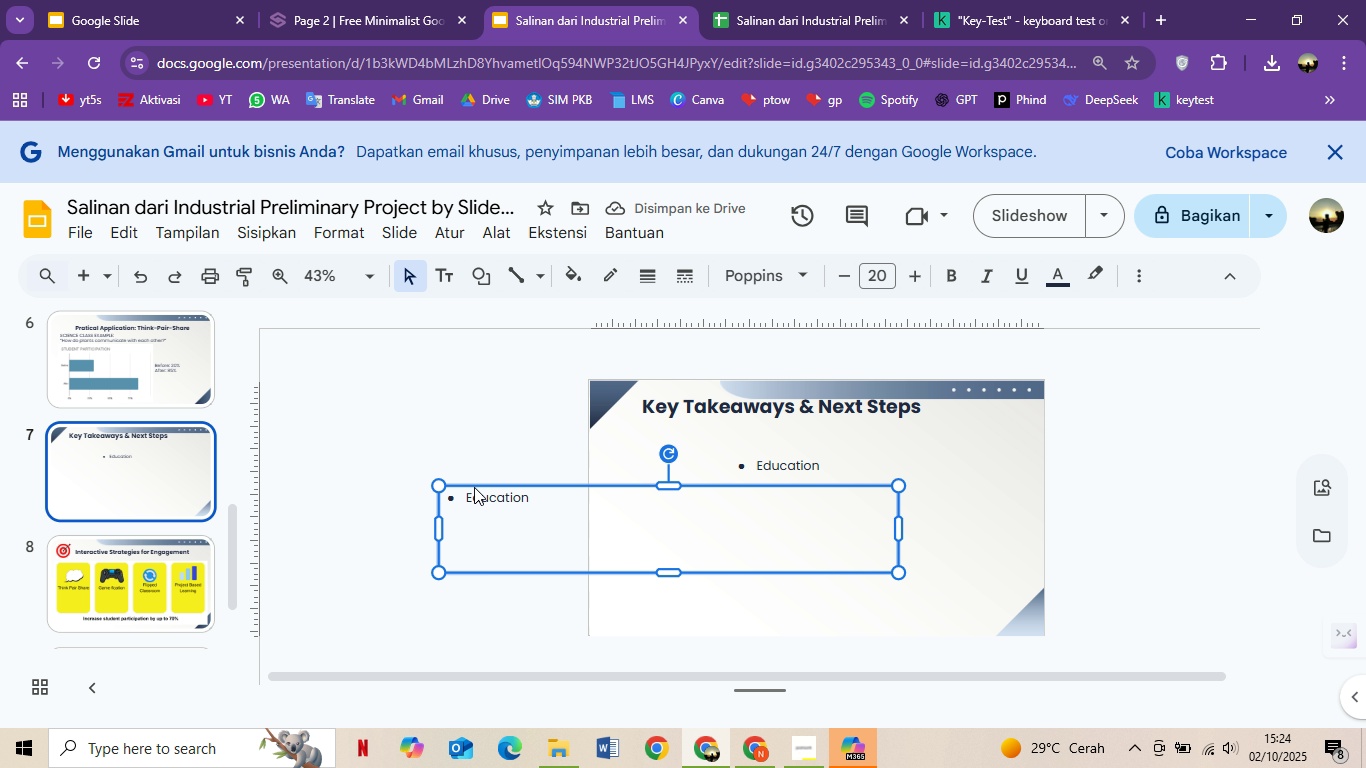 
left_click([468, 504])
 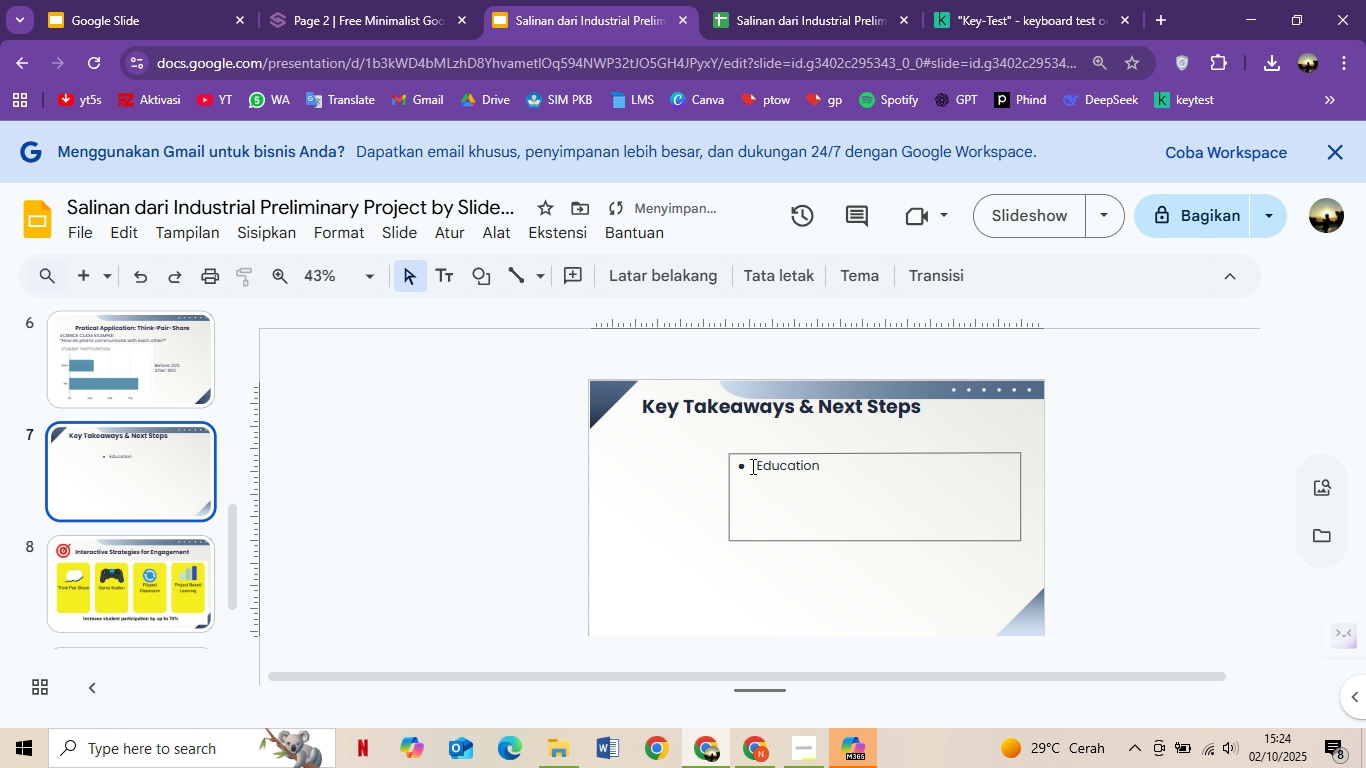 
left_click([474, 487])
 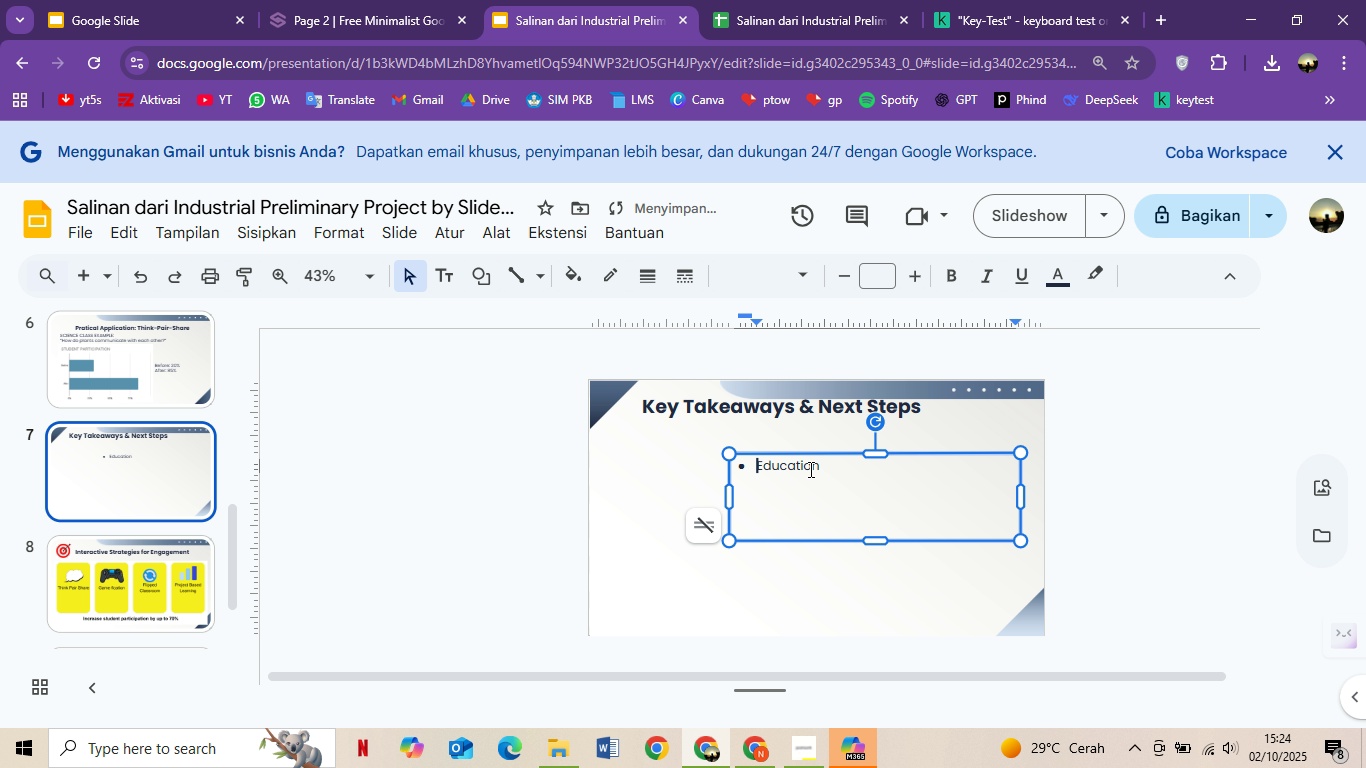 
key(Delete)
 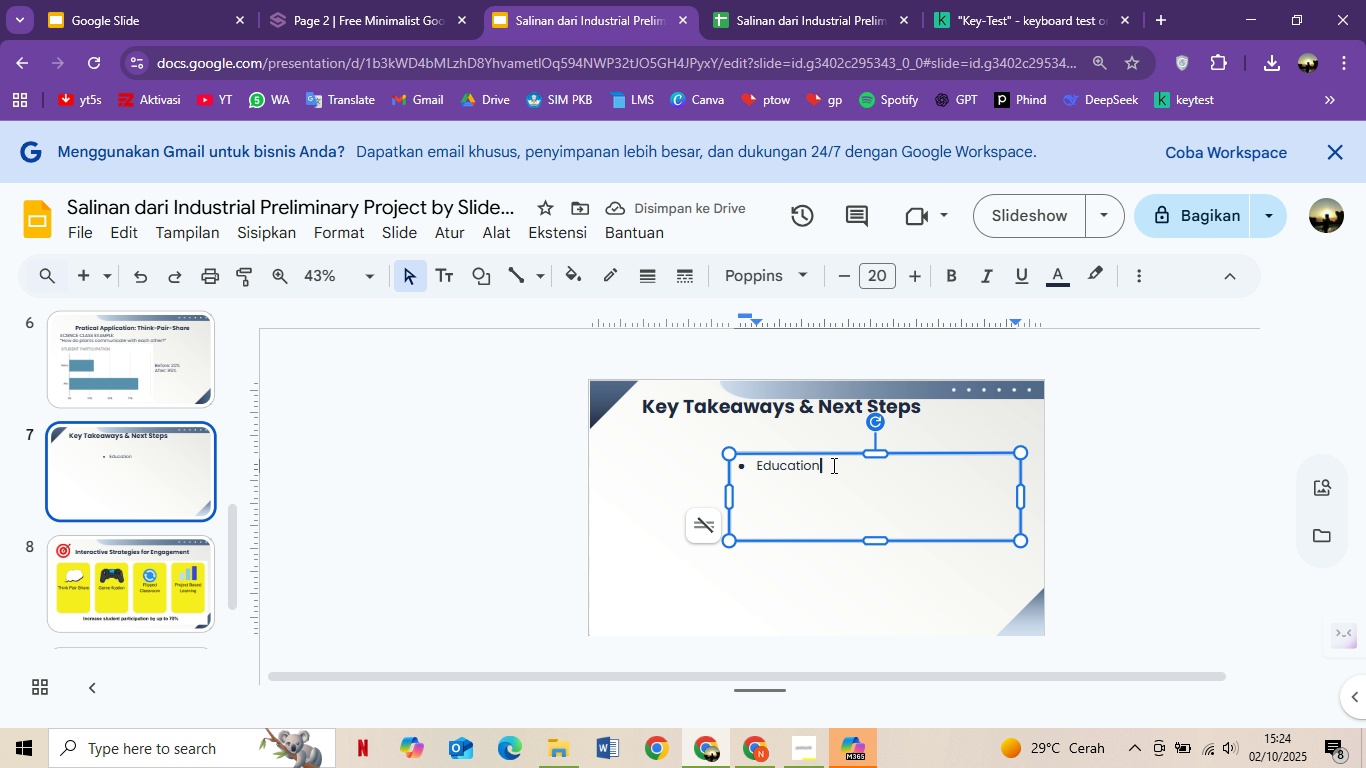 
left_click([752, 465])
 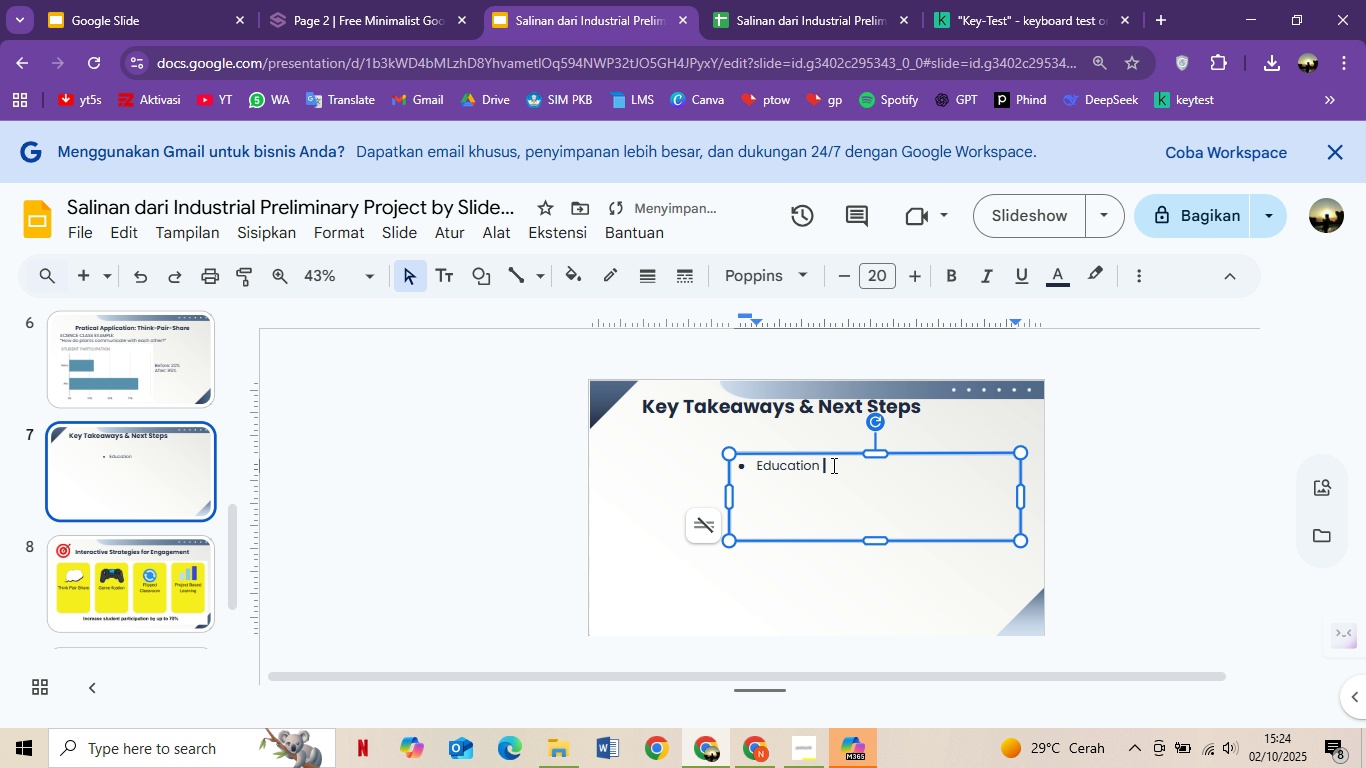 
left_click([832, 465])
 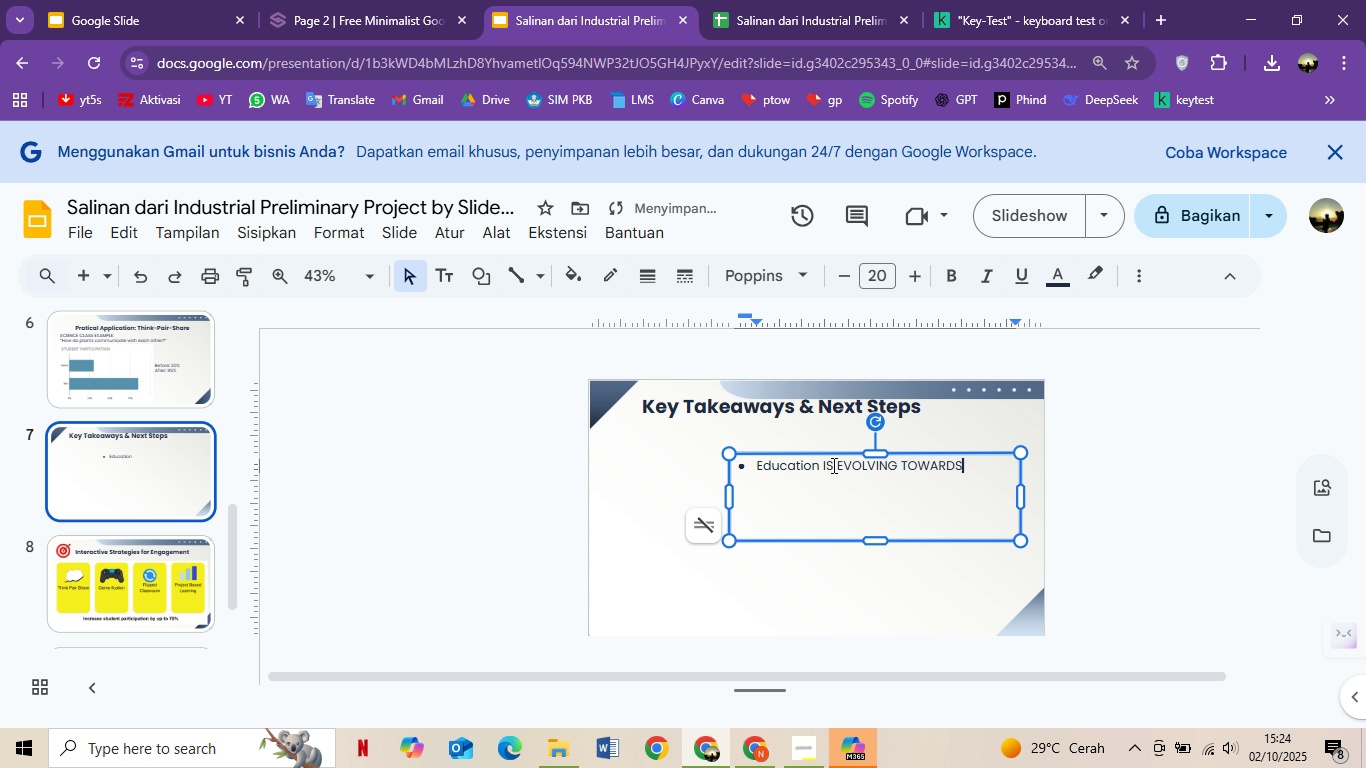 
type( IS EVOLVING TOWARDS)
key(Backspace)
key(Backspace)
key(Backspace)
key(Backspace)
key(Backspace)
type( is evolving toward interactive learning)
 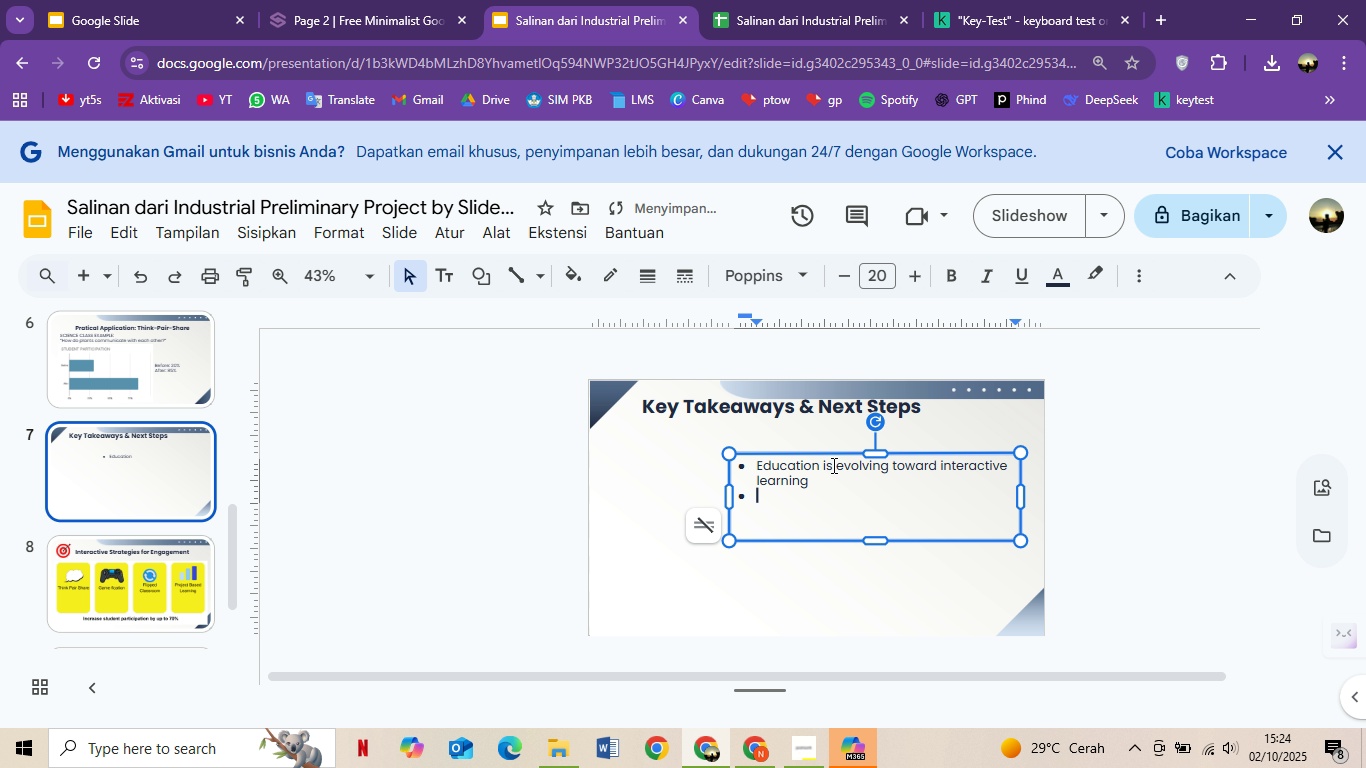 
key(Enter)
 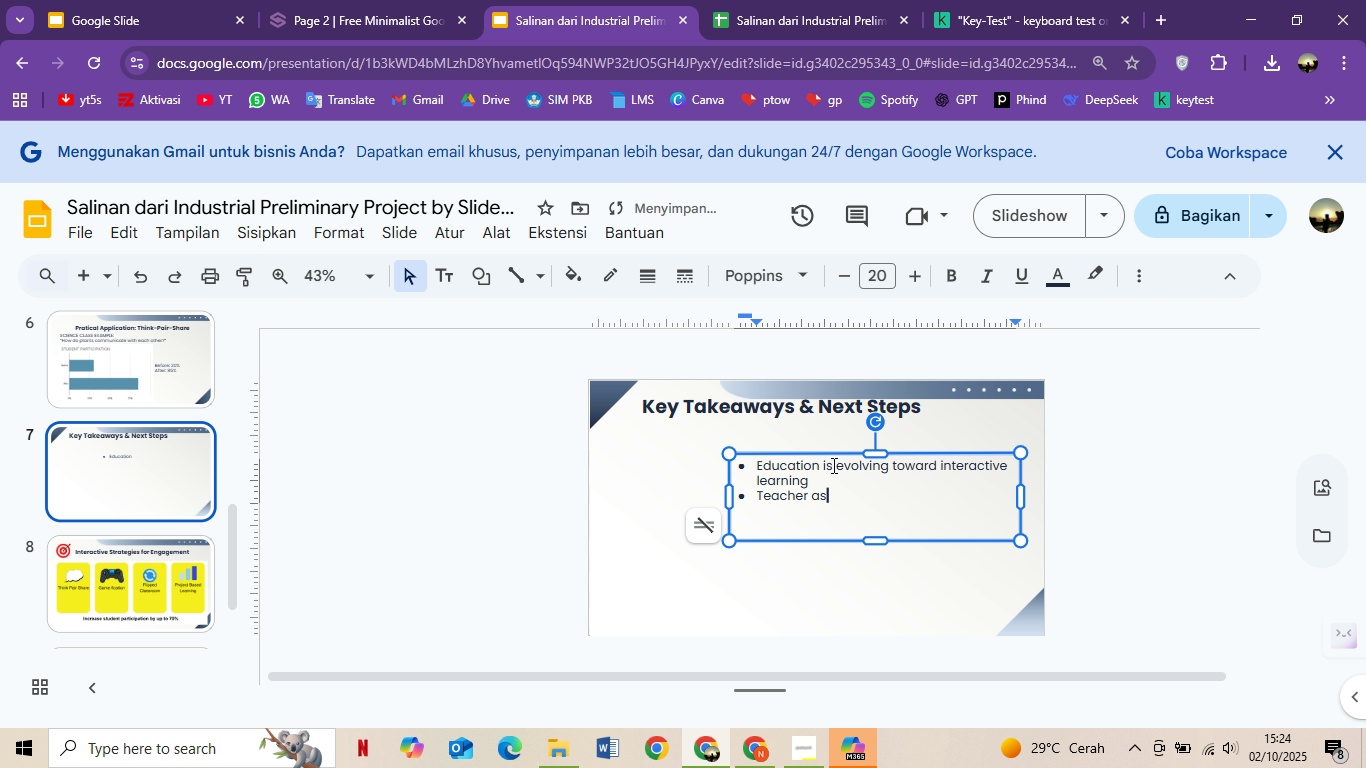 
type(Teacher as "Guide on the Side" not "Sage on Stahe)
key(Backspace)
key(Backspace)
type(ge")
 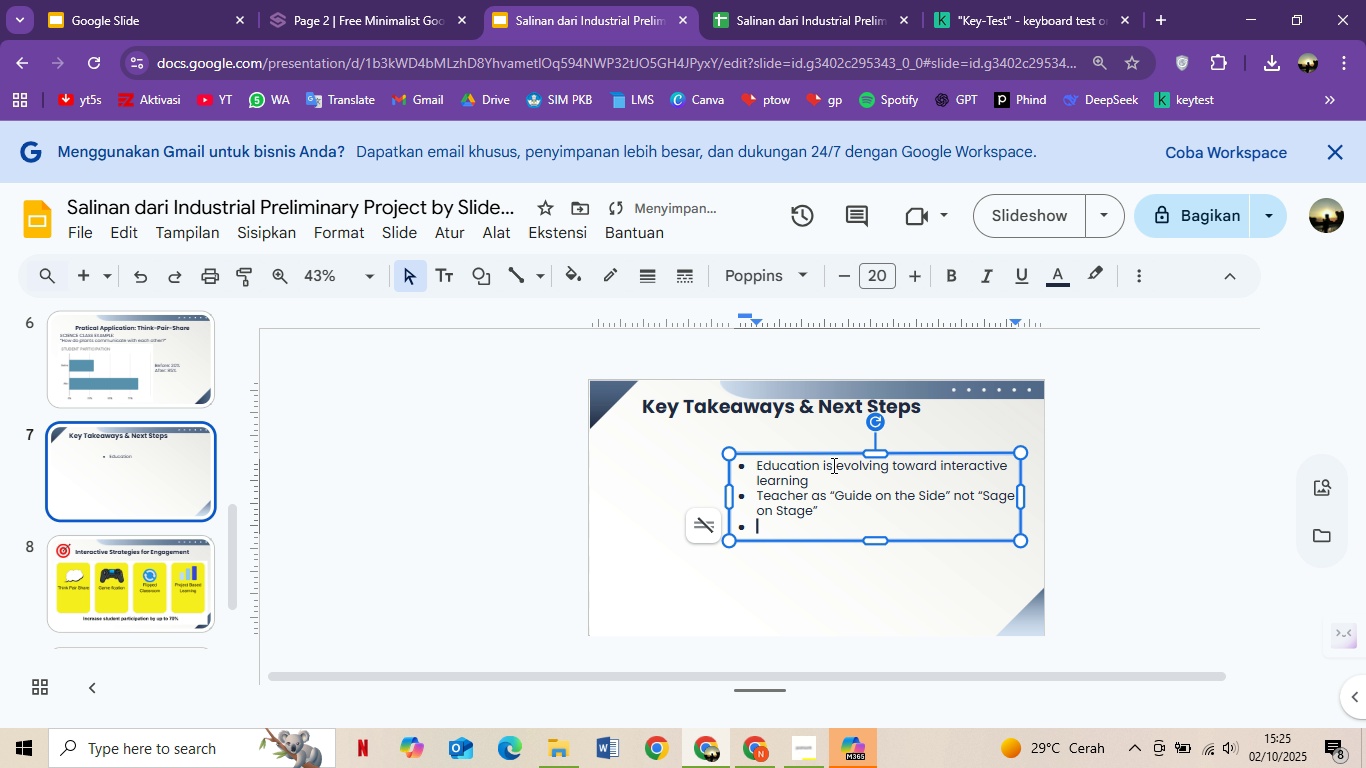 
 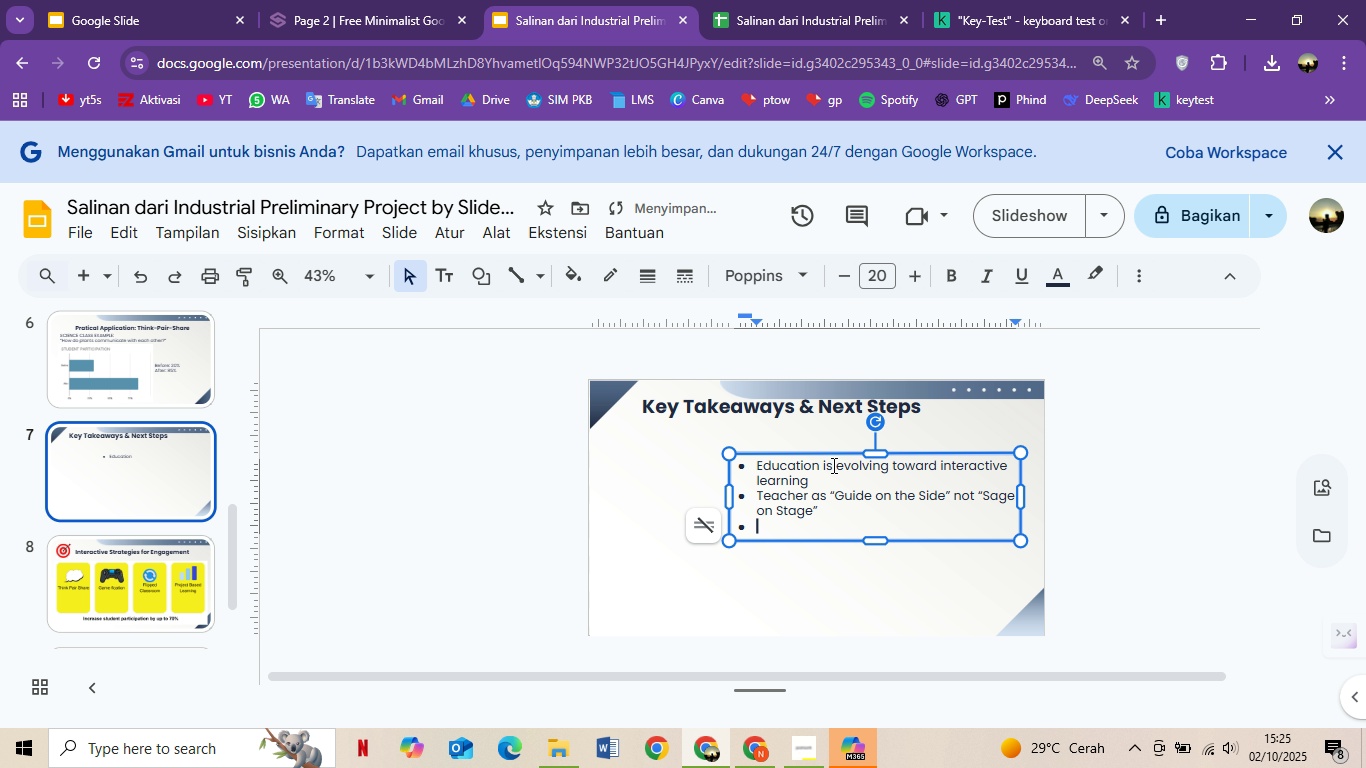 
key(Enter)
 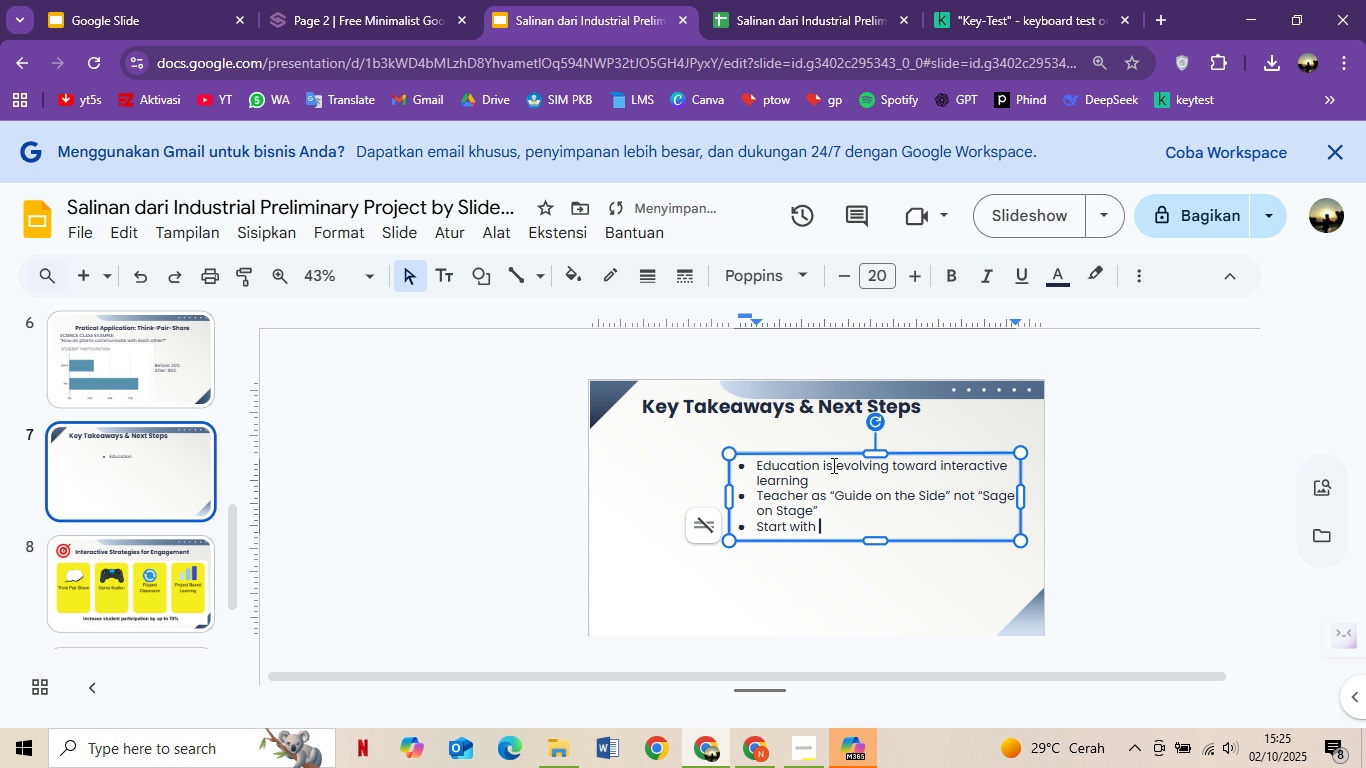 
type(Start with P)
key(Backspace)
type(ONE small innovatu)
key(Backspace)
type(ion this week:)
 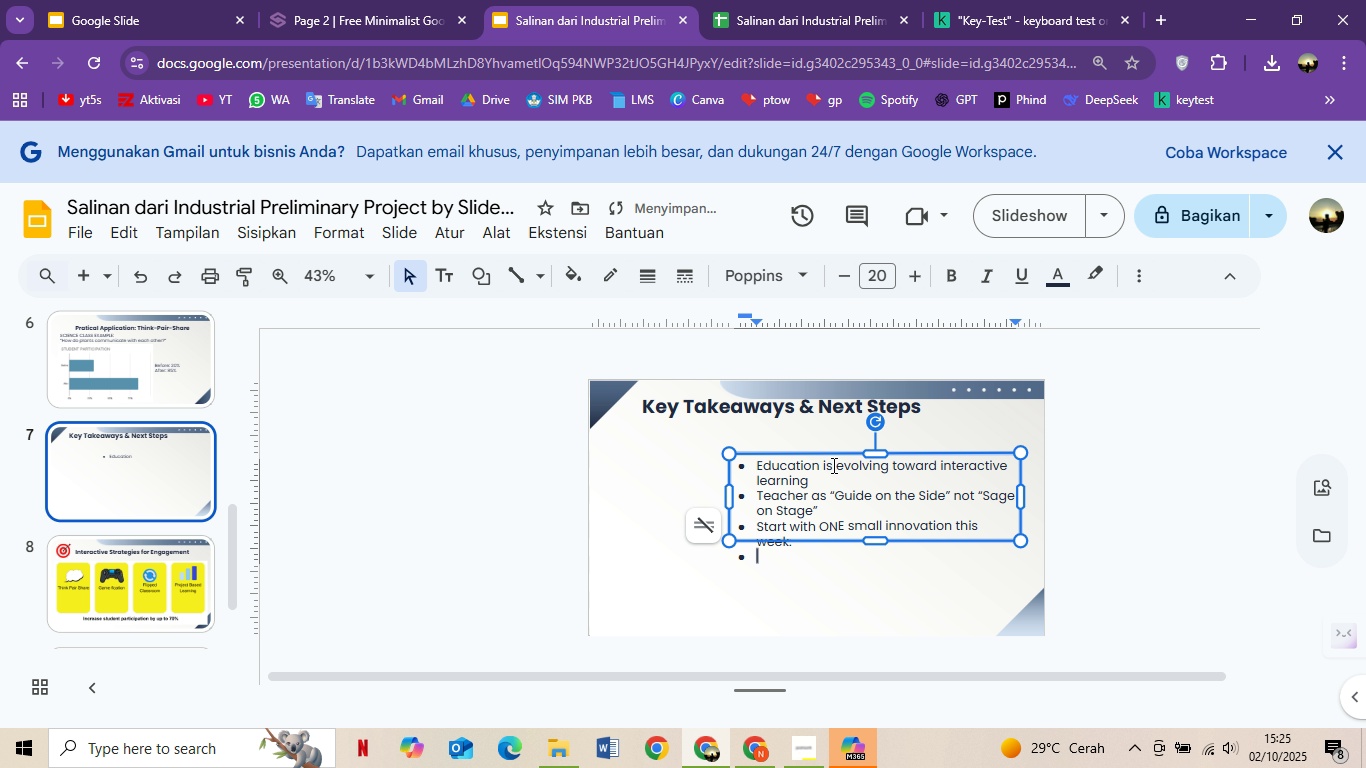 
 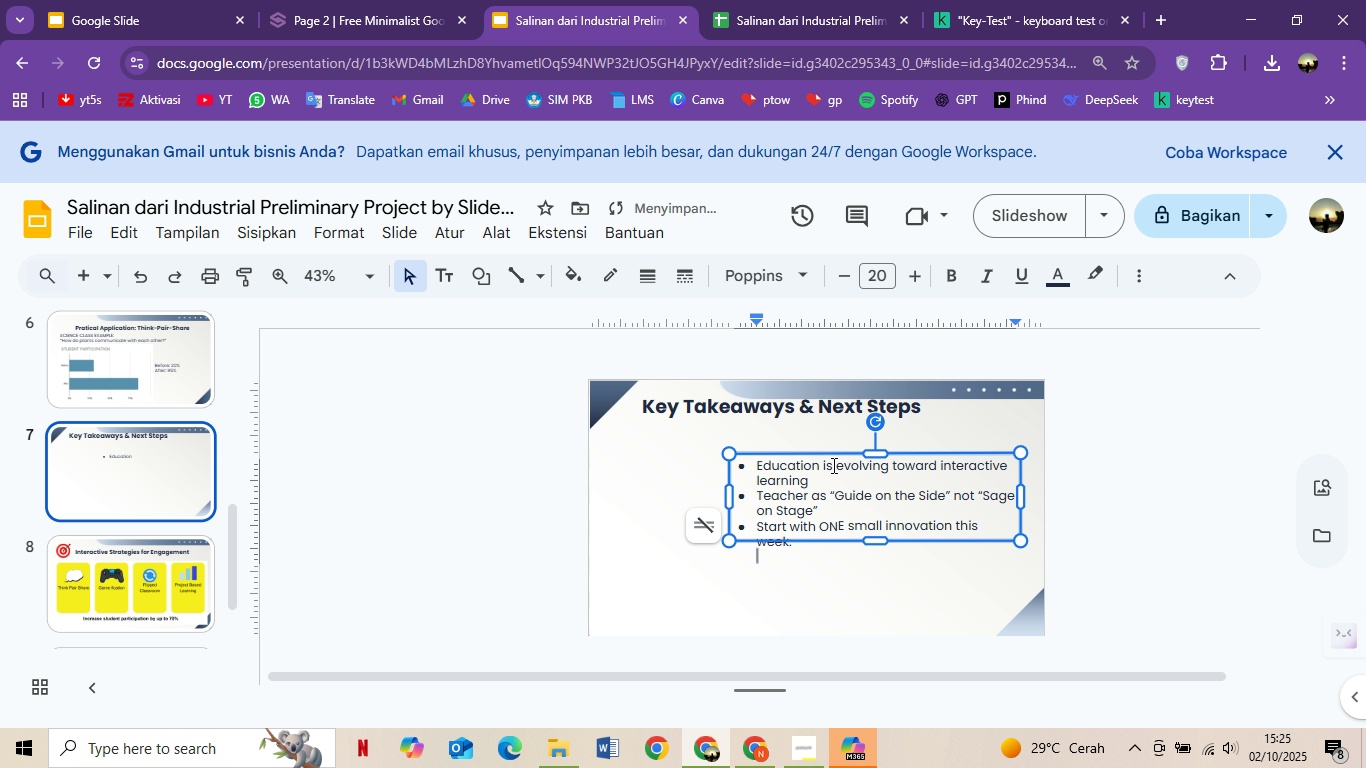 
key(Enter)
 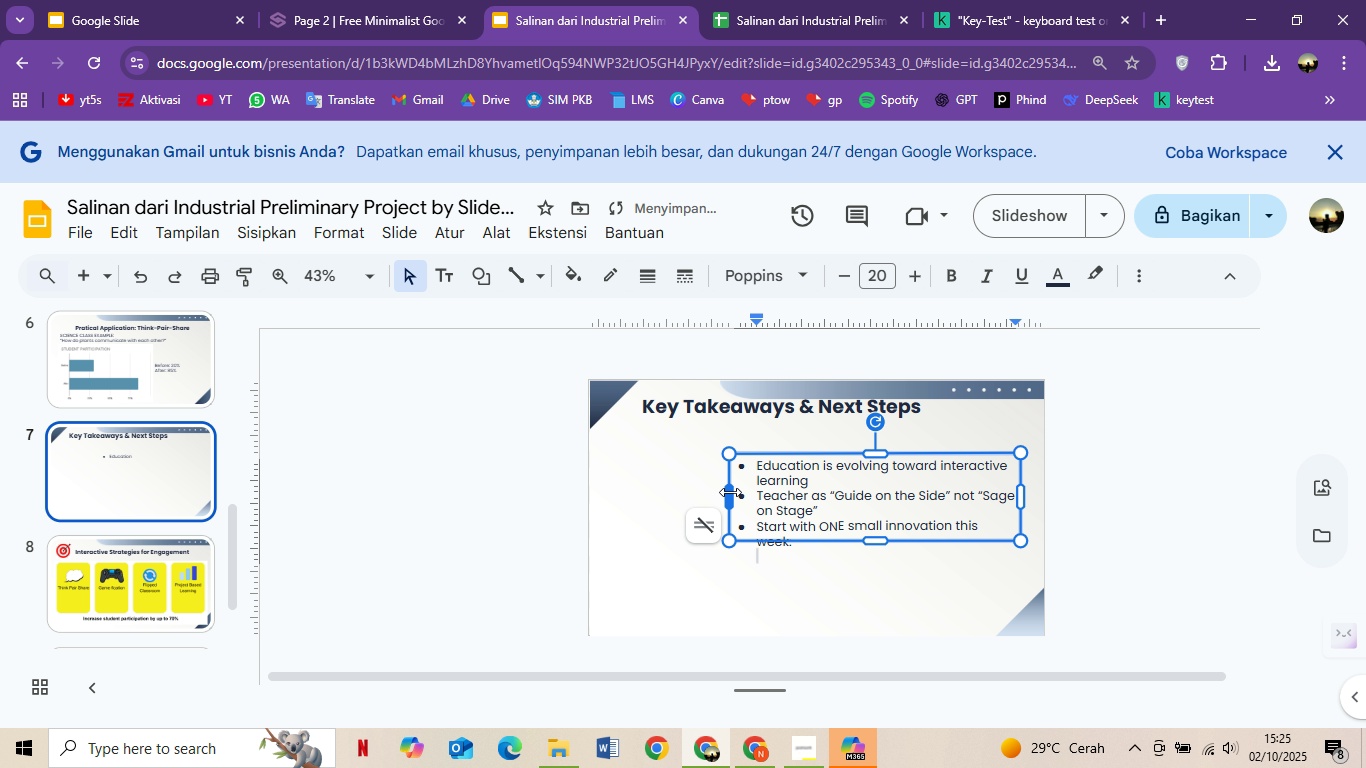 
key(Backspace)
 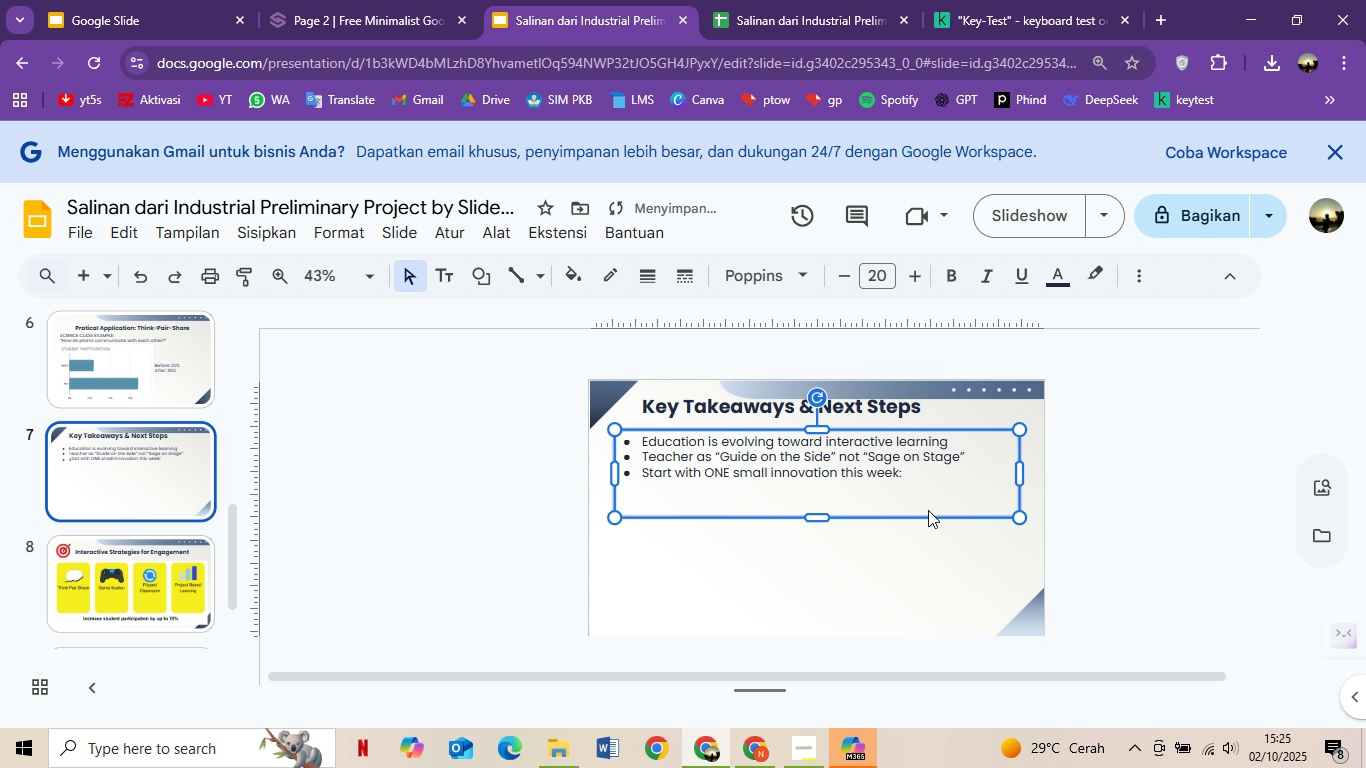 
wait(5.13)
 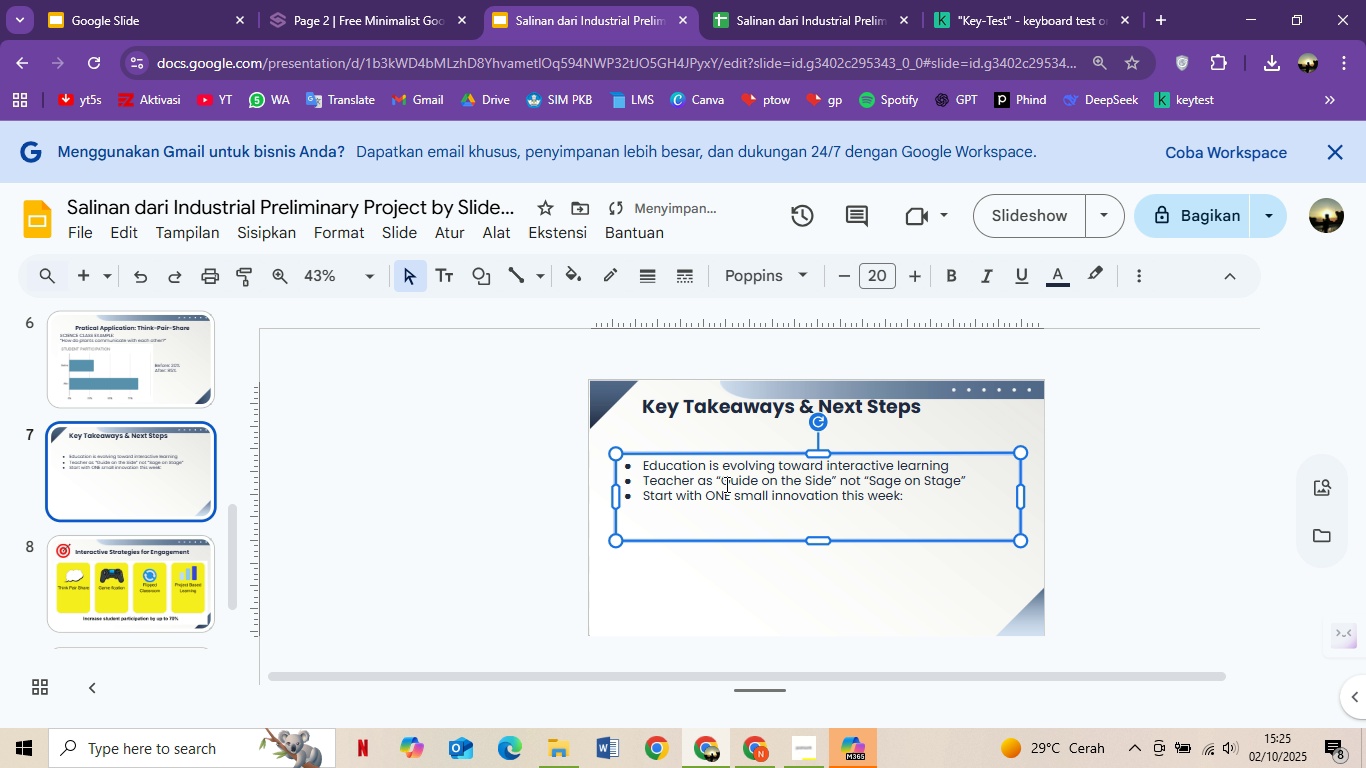 
left_click([749, 427])
 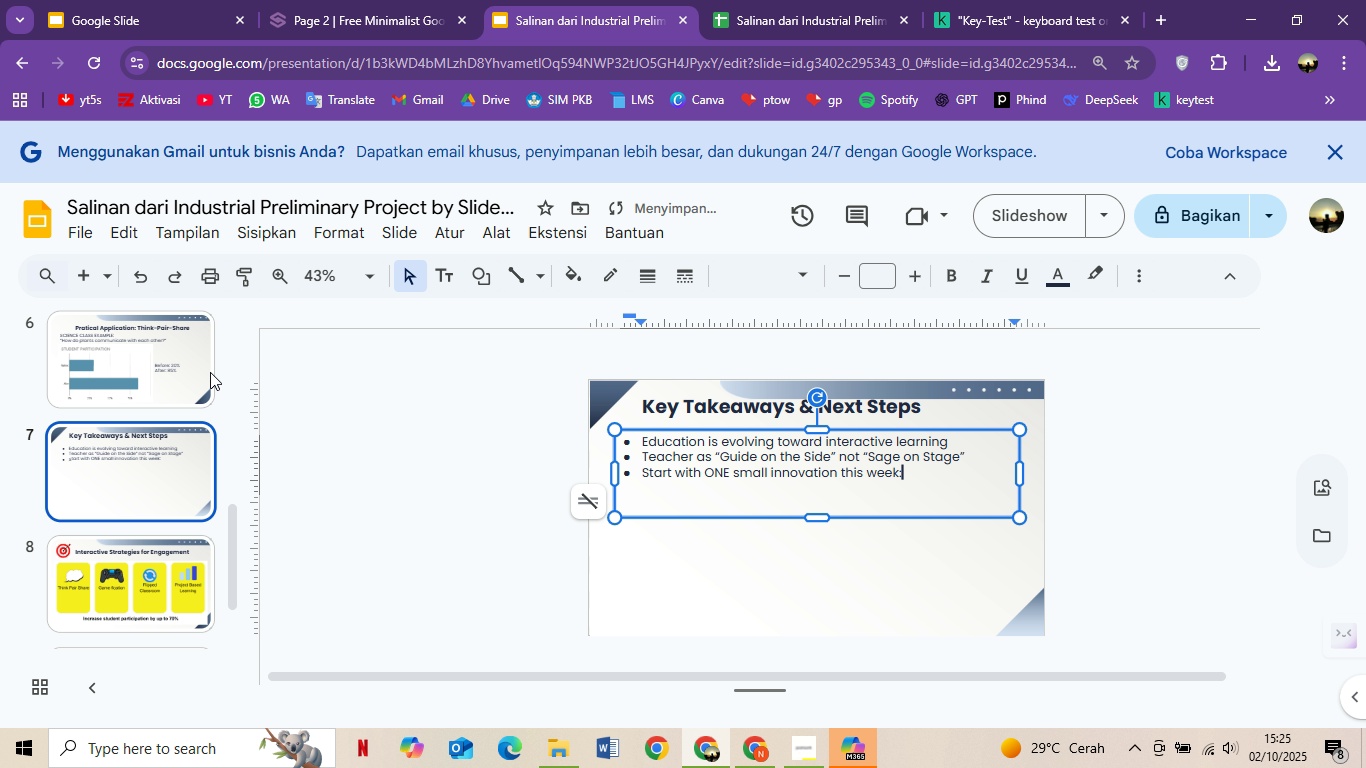 
left_click([1103, 491])
 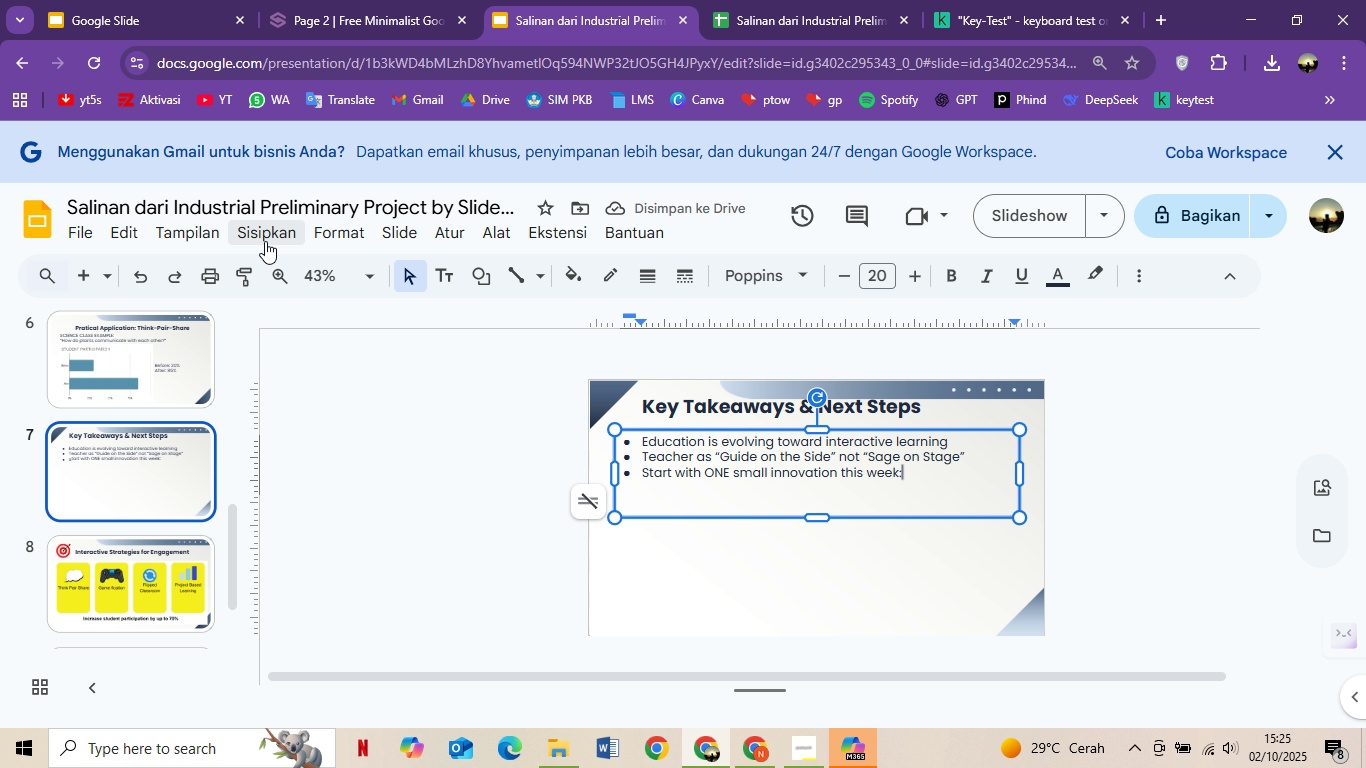 
left_click([921, 477])
 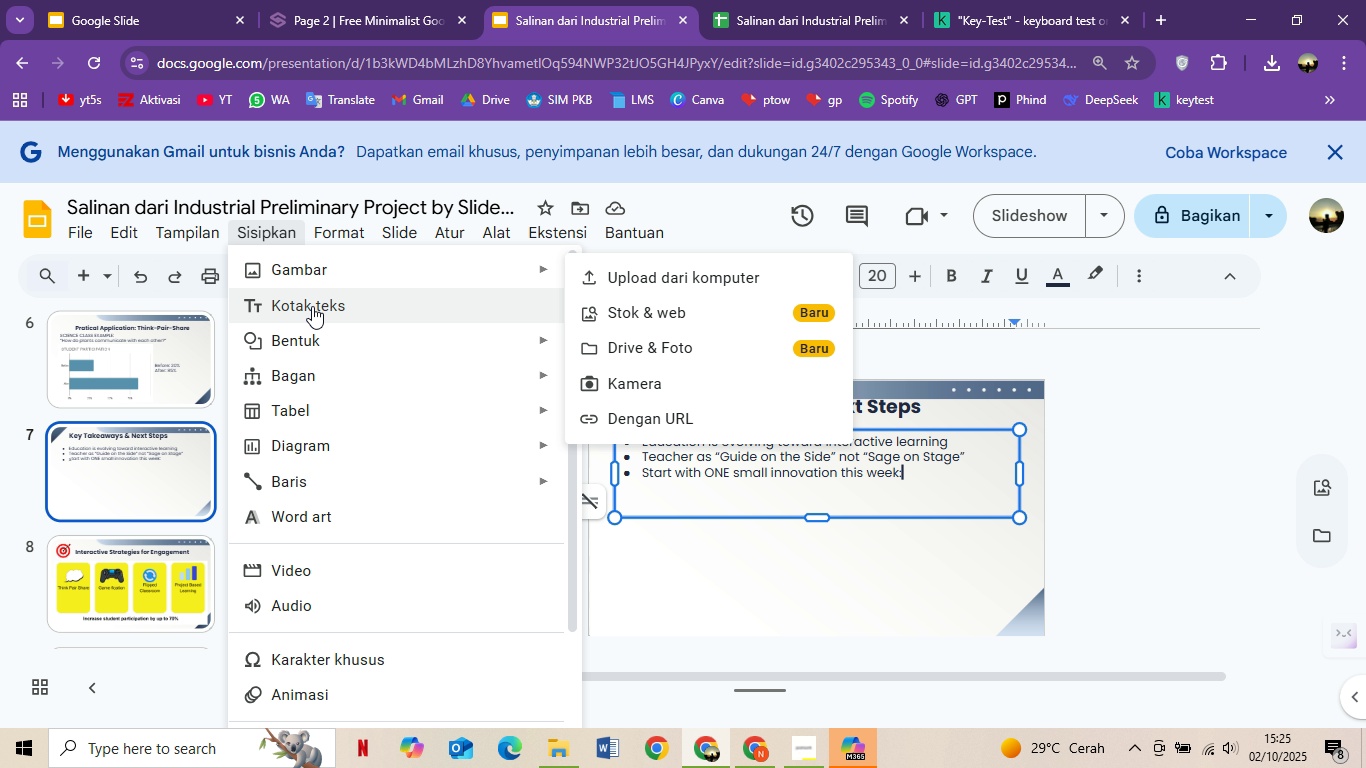 
left_click([271, 235])
 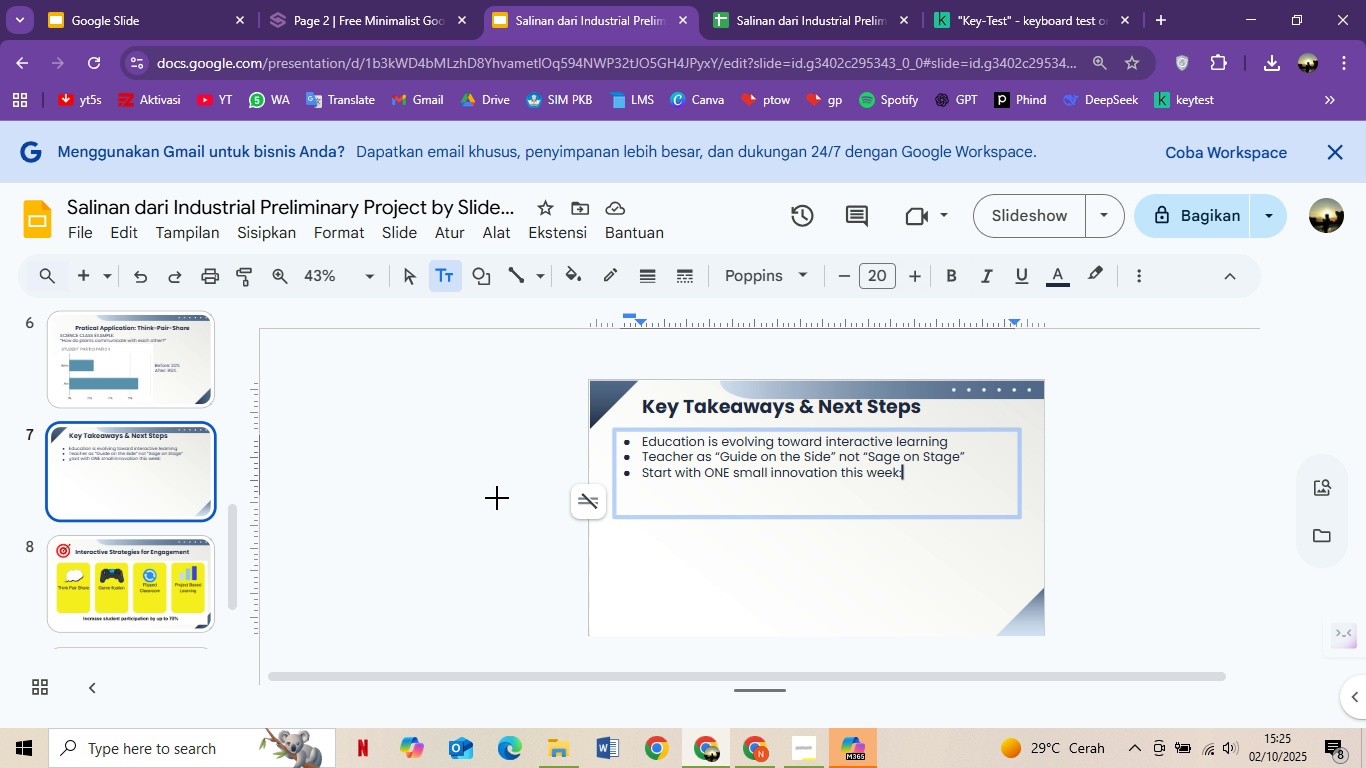 
left_click([312, 306])
 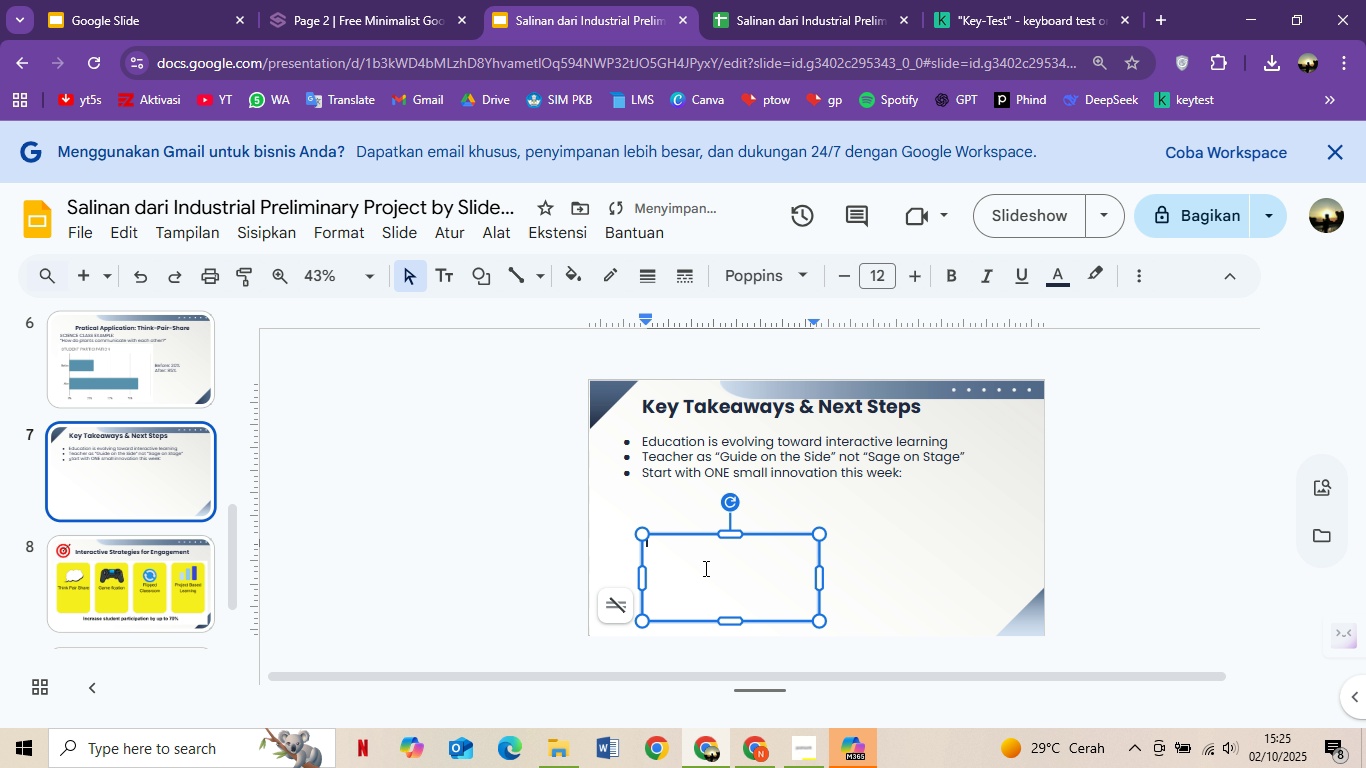 
wait(5.32)
 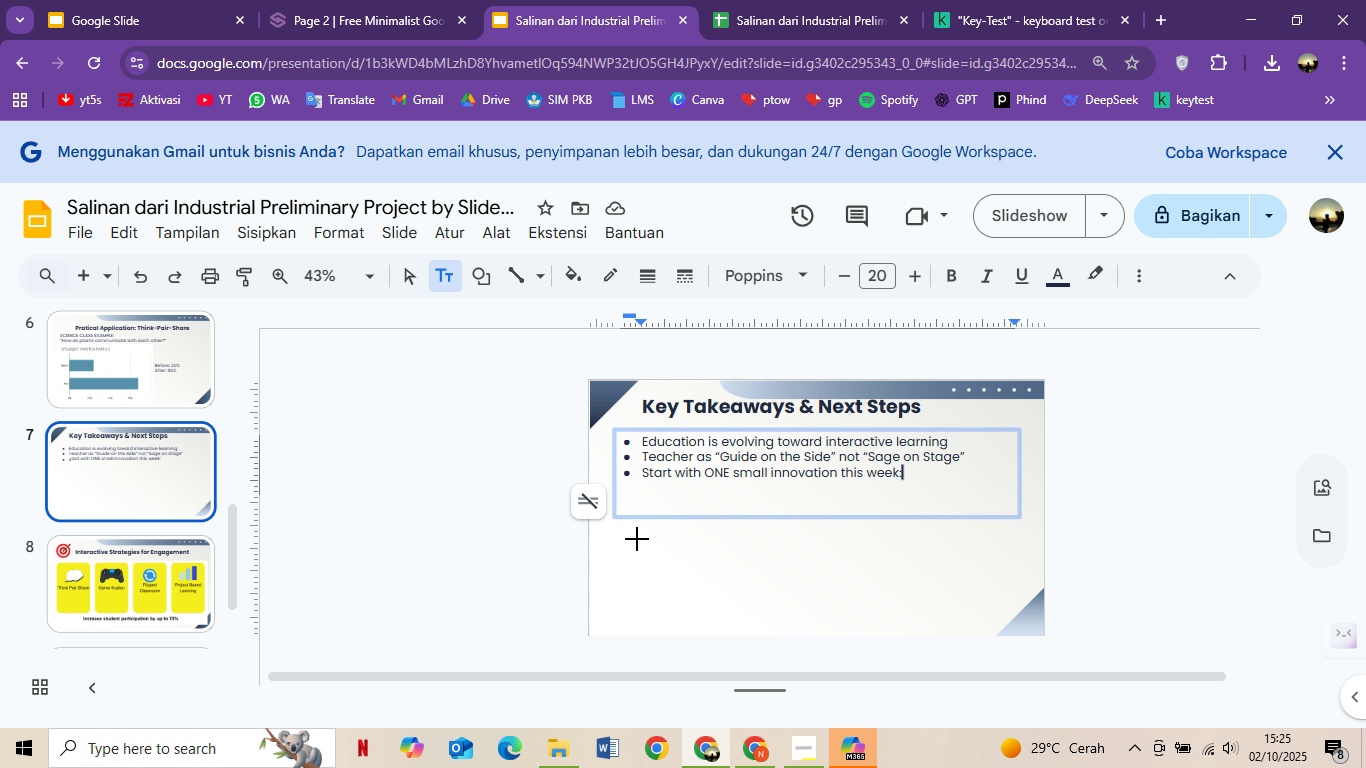 
left_click([704, 568])
 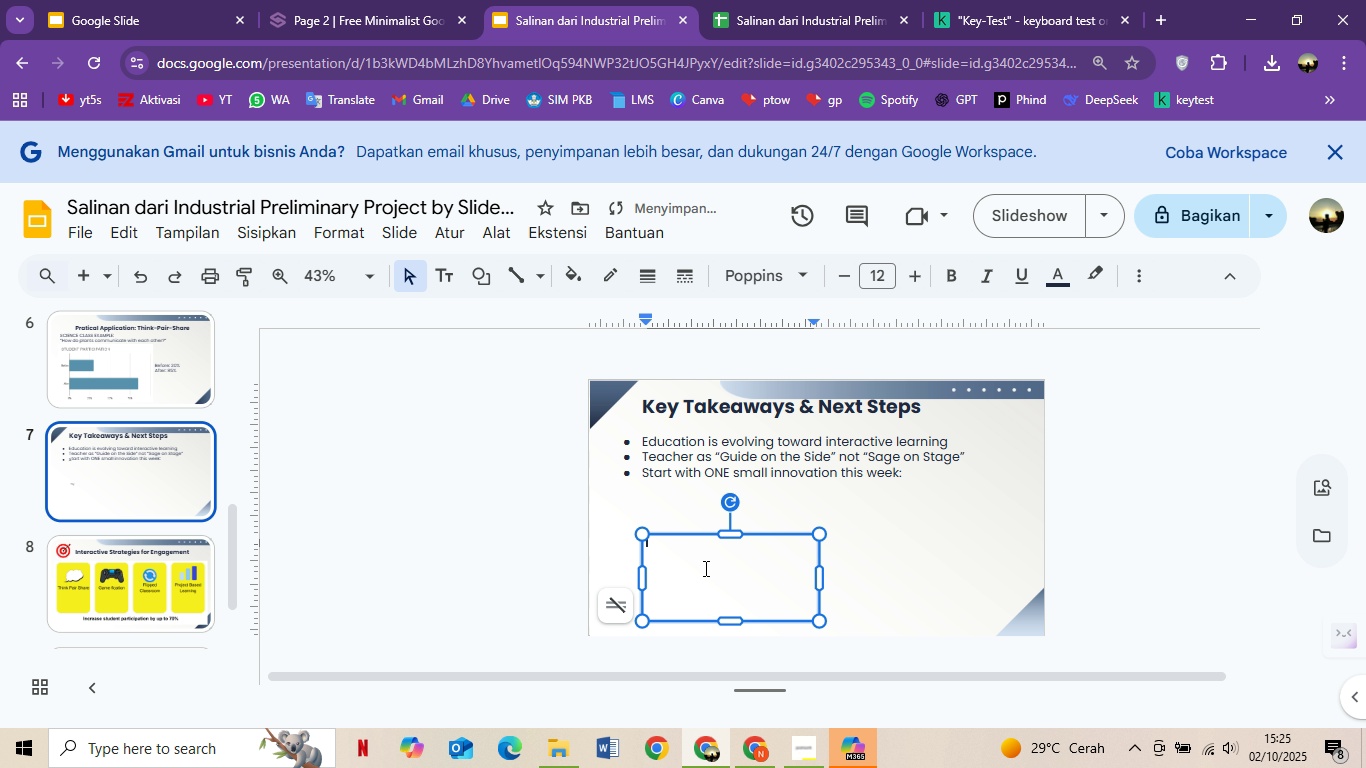 
type(Try)
 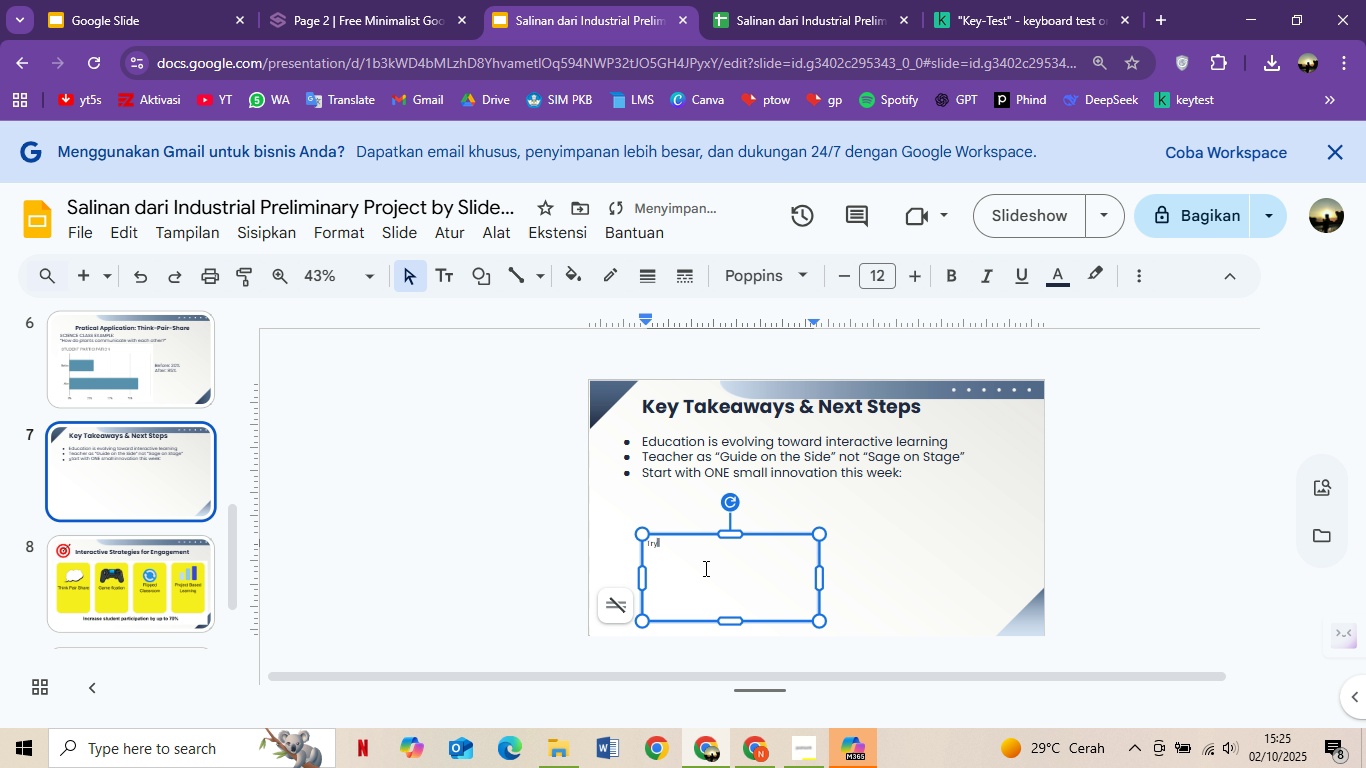 
key(Control+ControlLeft)
 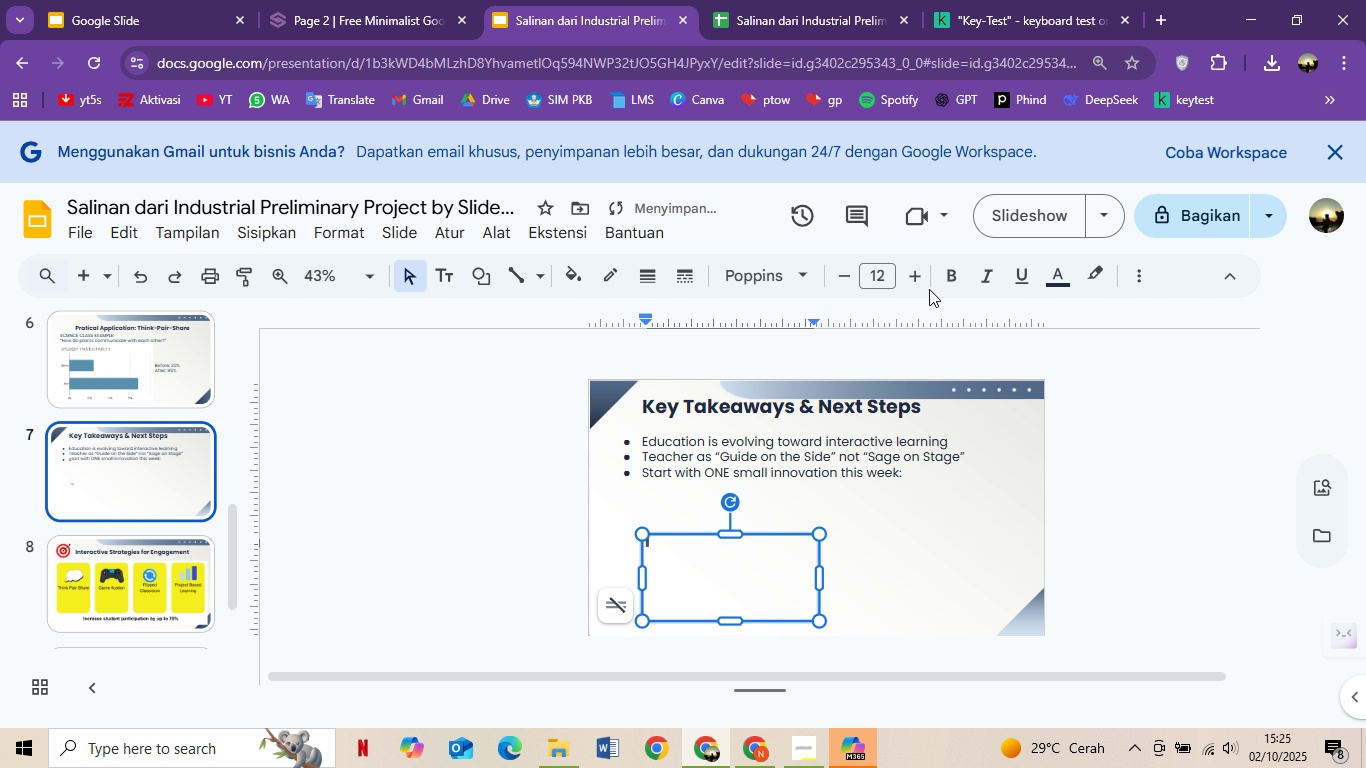 
key(Control+A)
 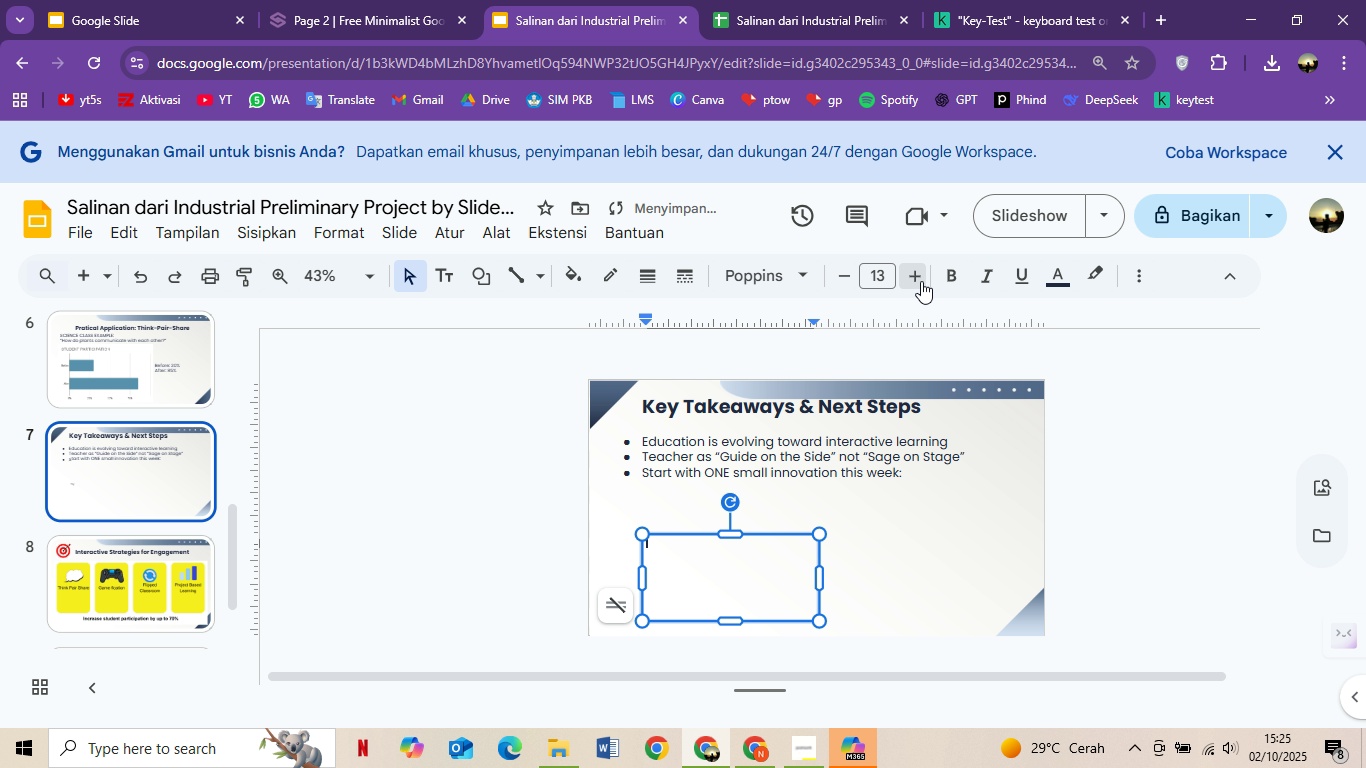 
key(Backspace)
 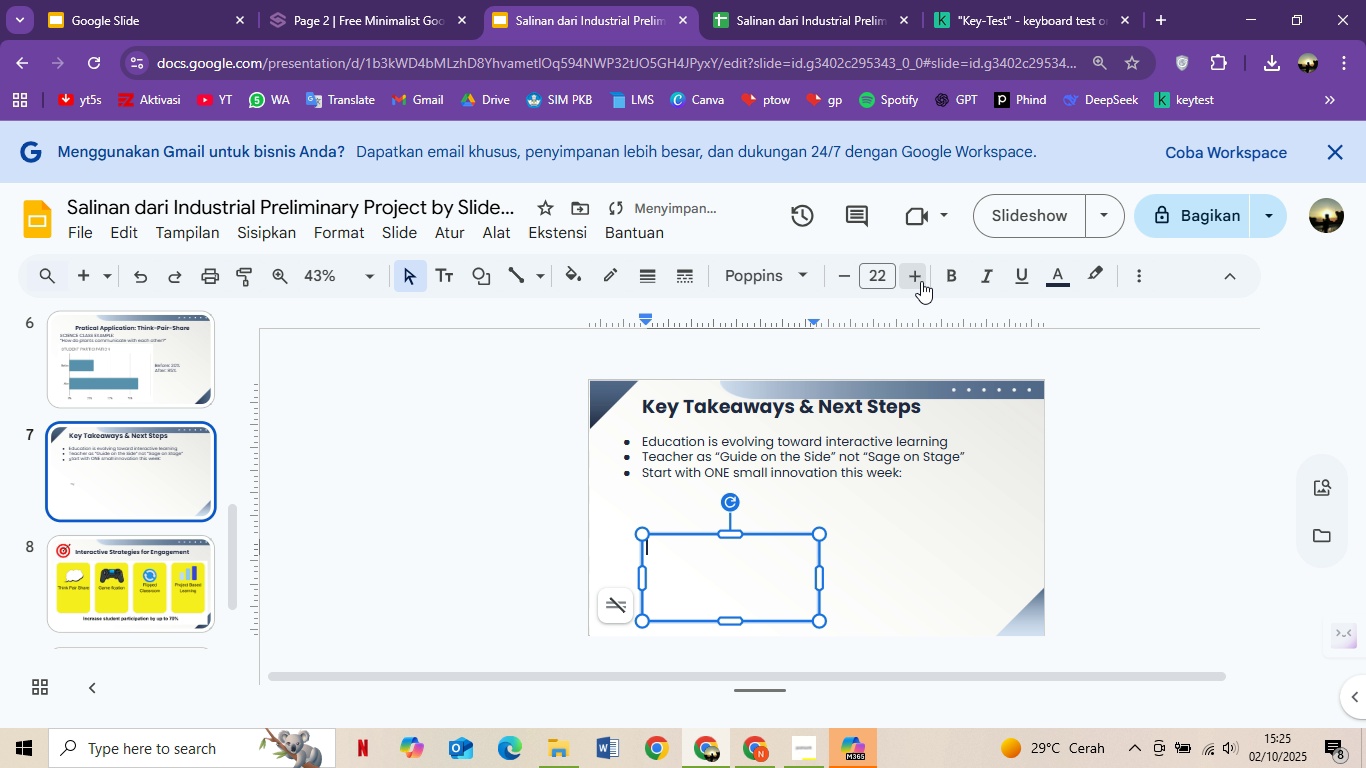 
double_click([921, 281])
 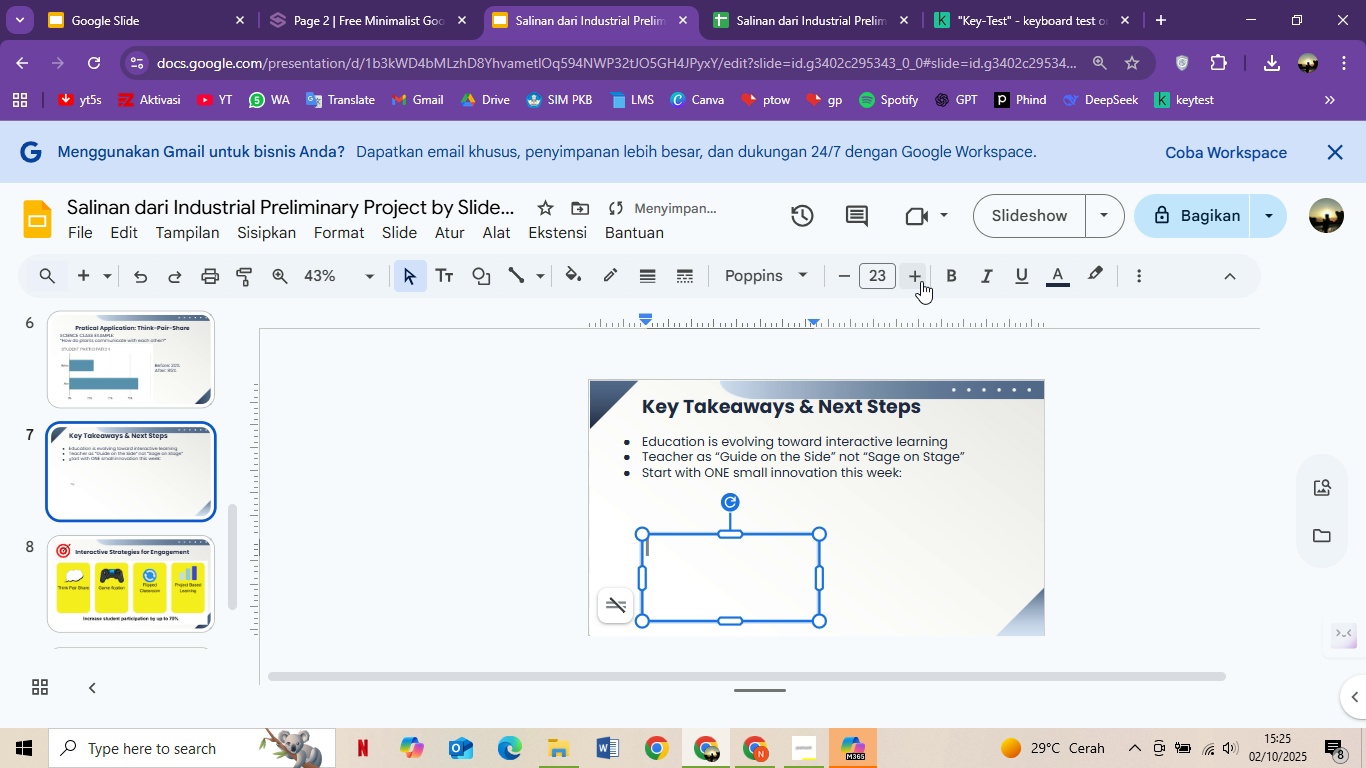 
triple_click([921, 281])
 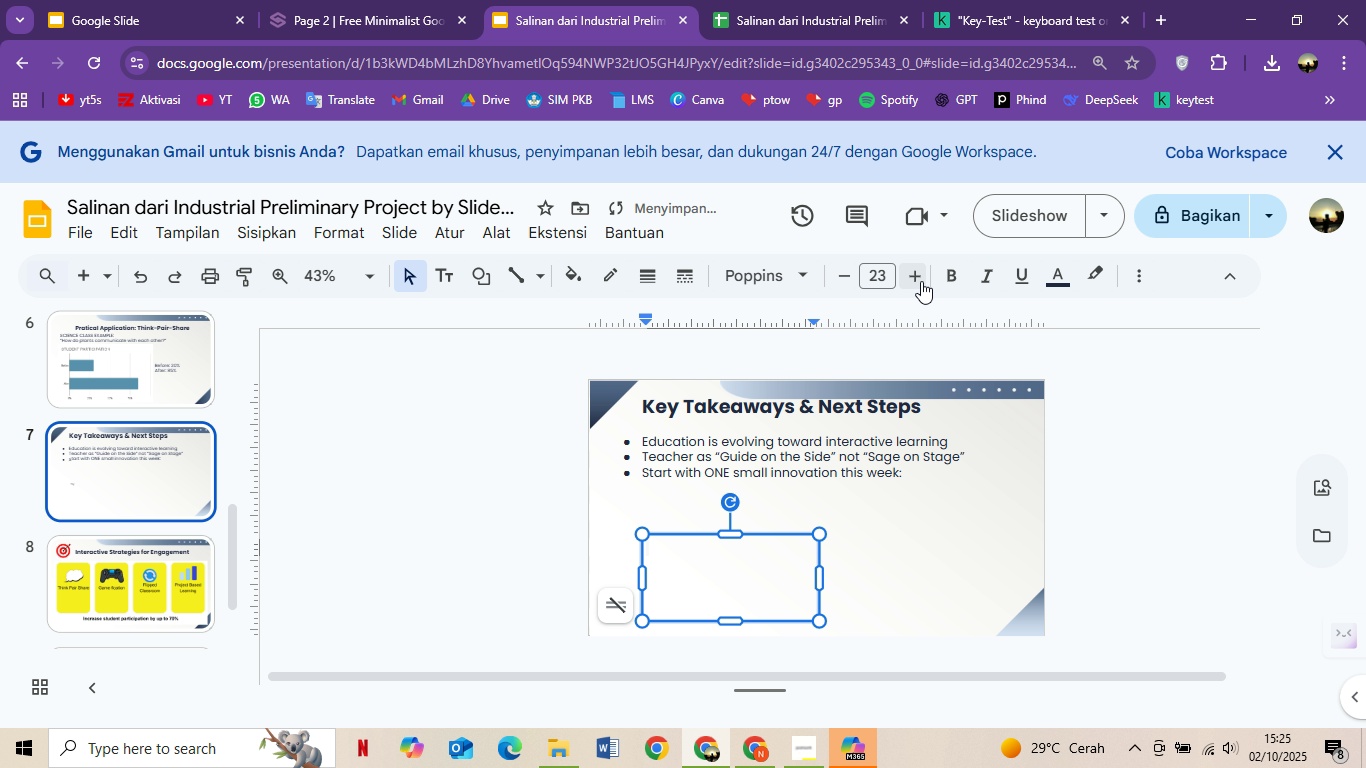 
triple_click([921, 281])
 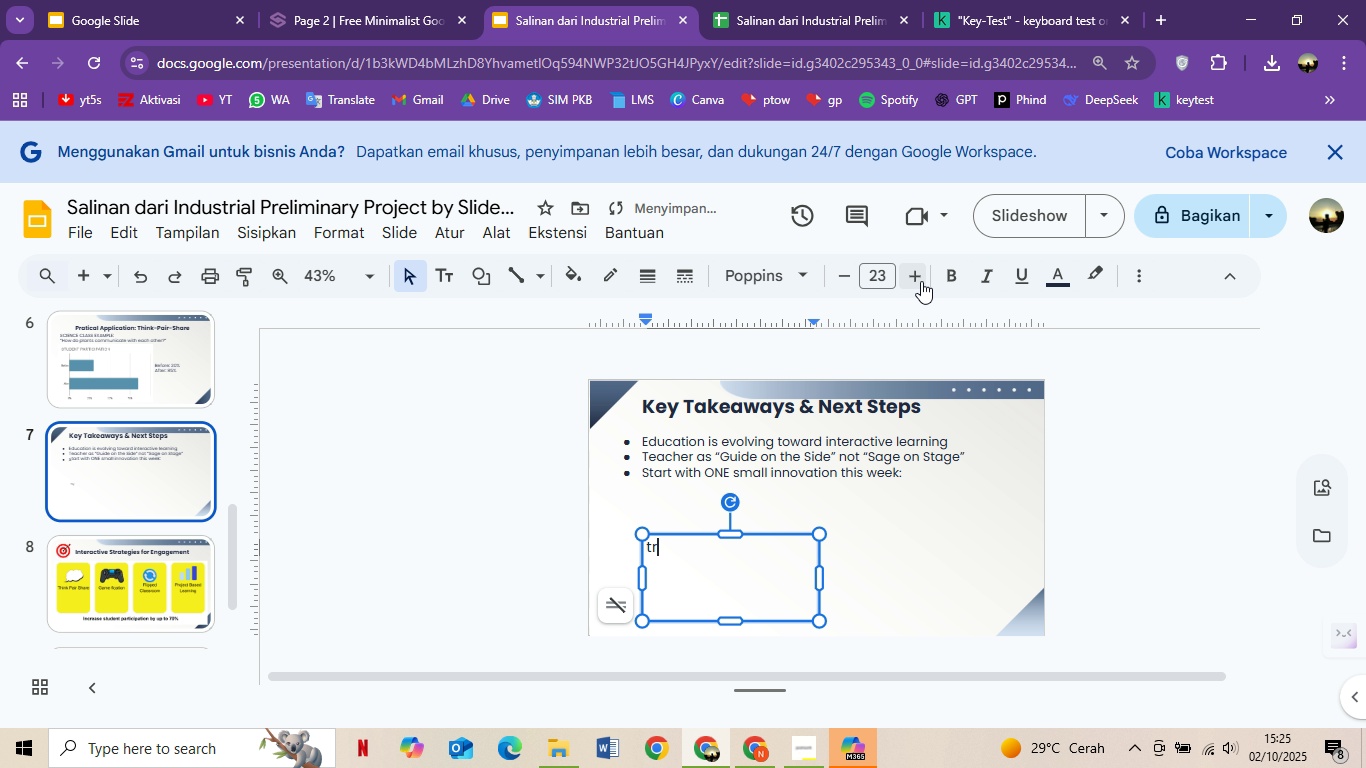 
triple_click([921, 281])
 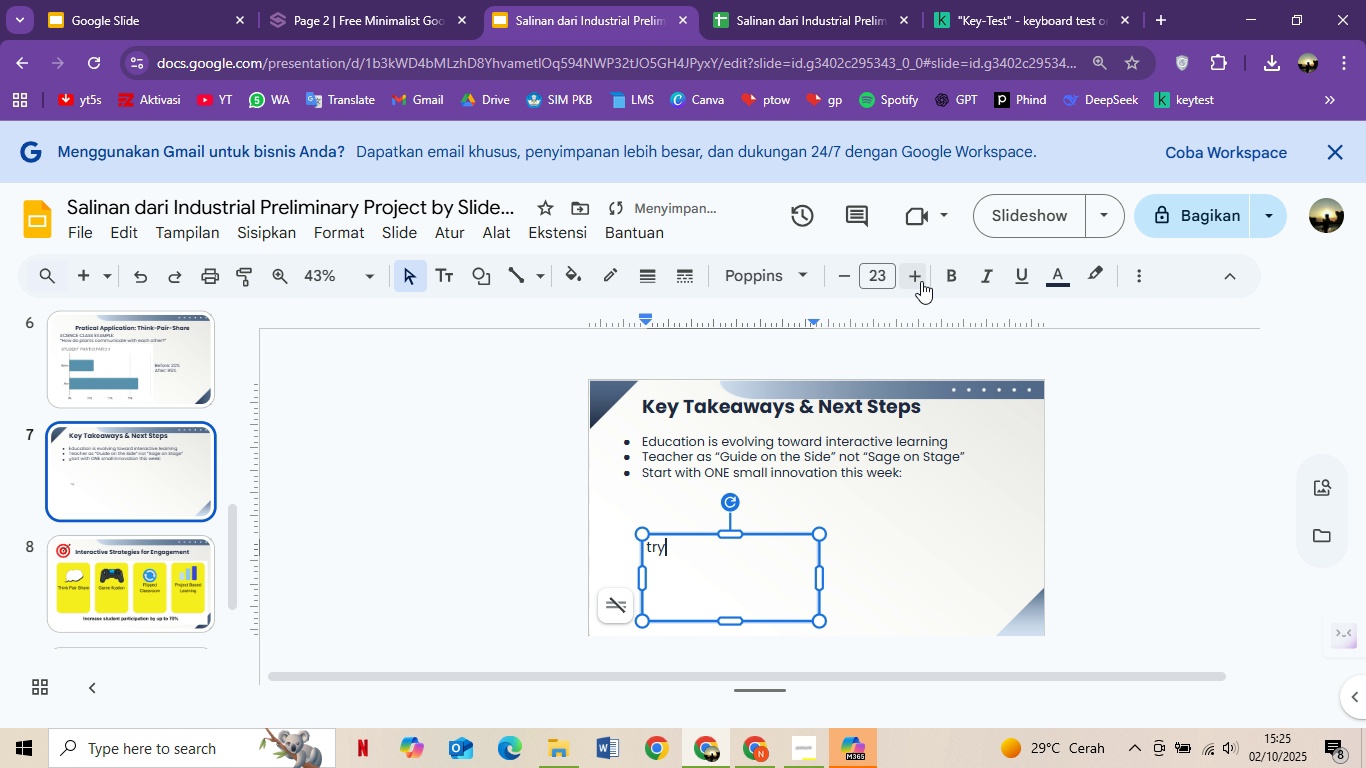 
triple_click([921, 281])
 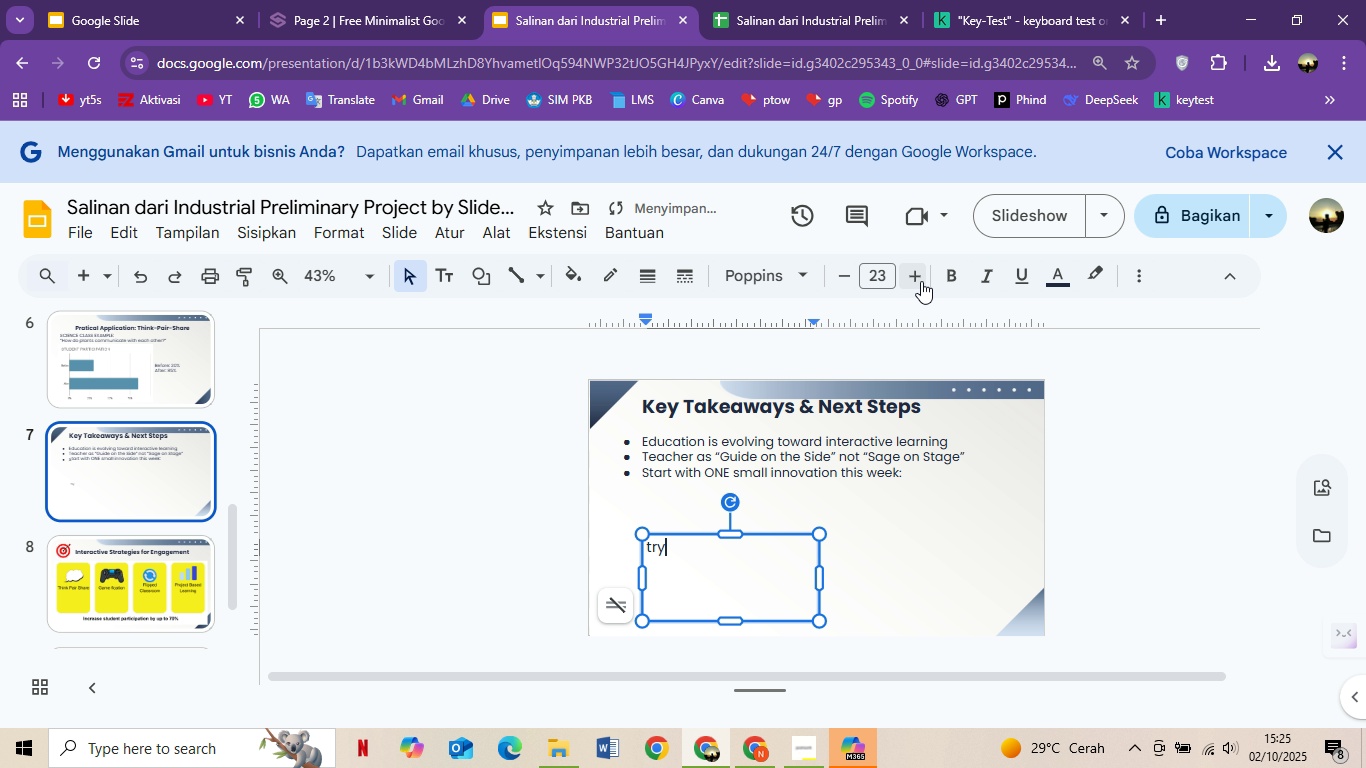 
triple_click([921, 281])
 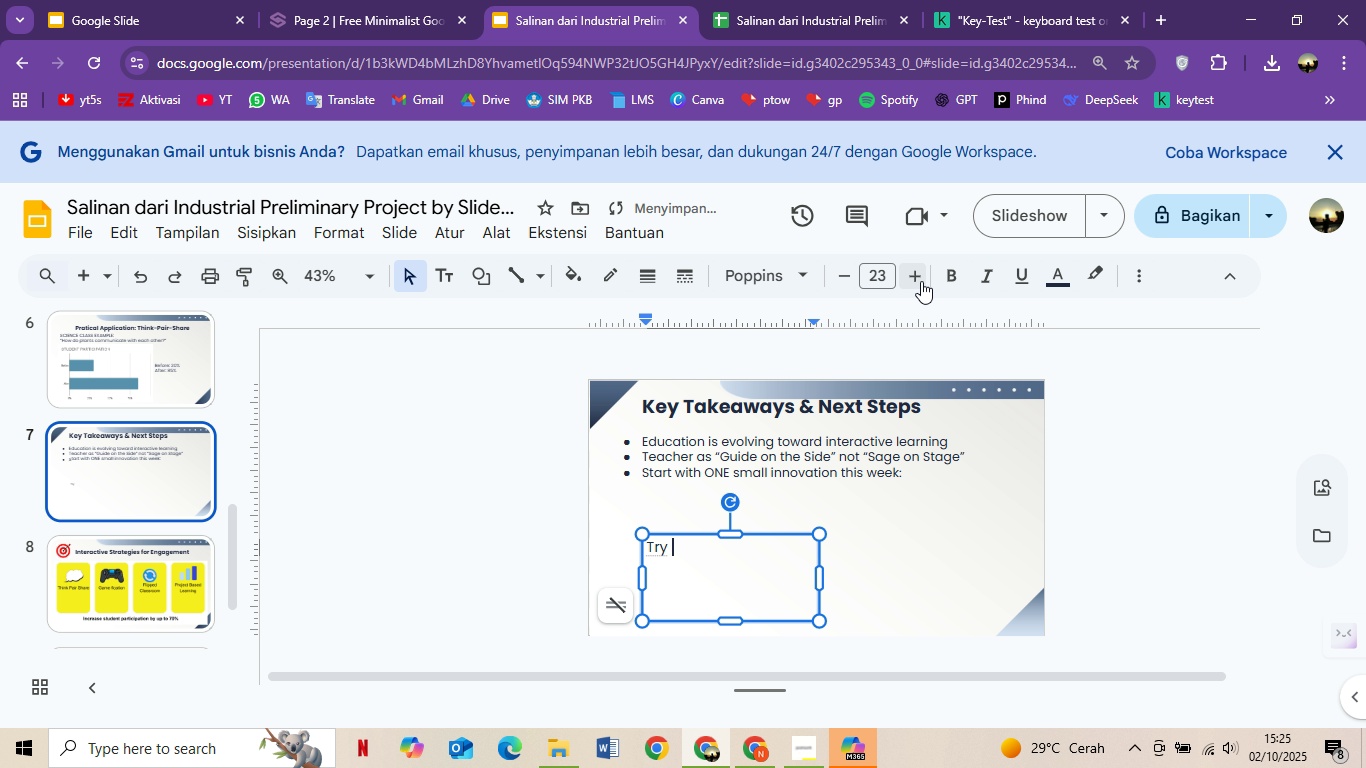 
triple_click([921, 281])
 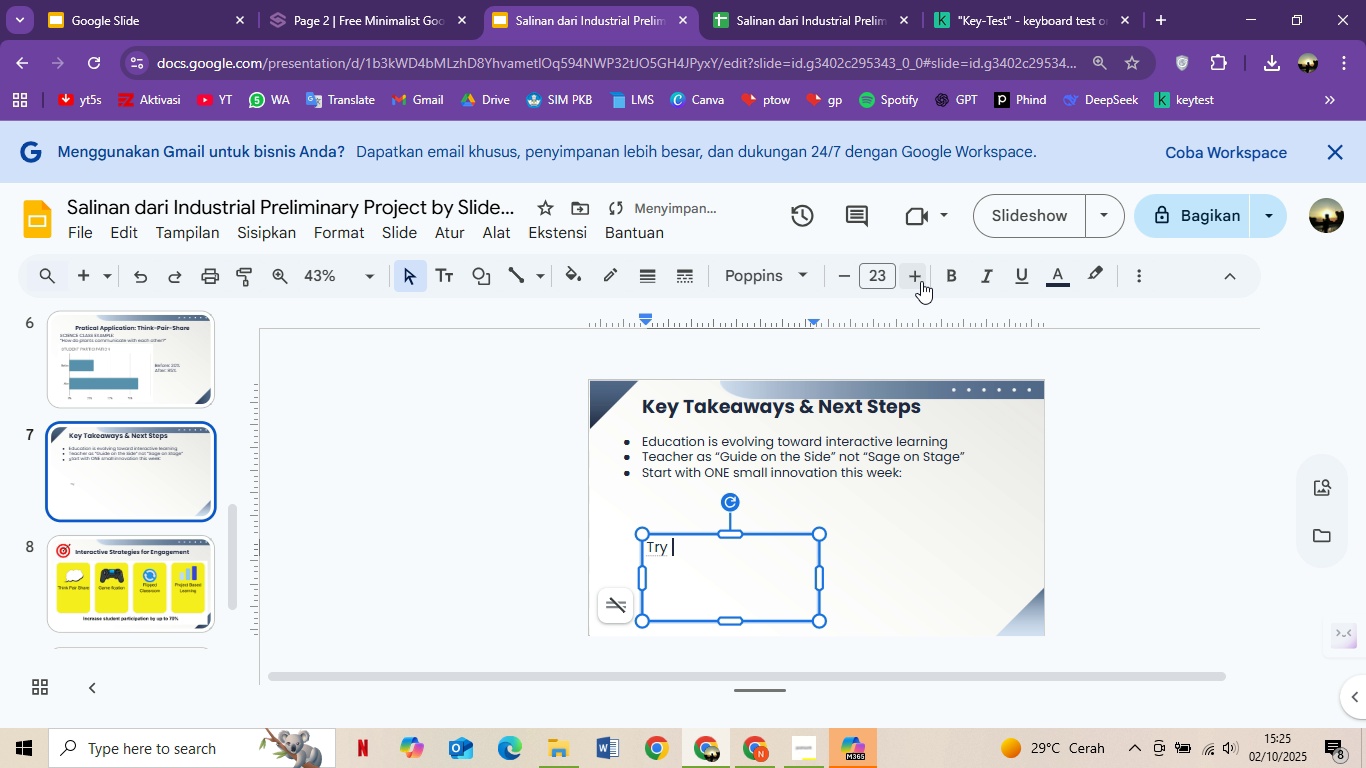 
triple_click([921, 281])
 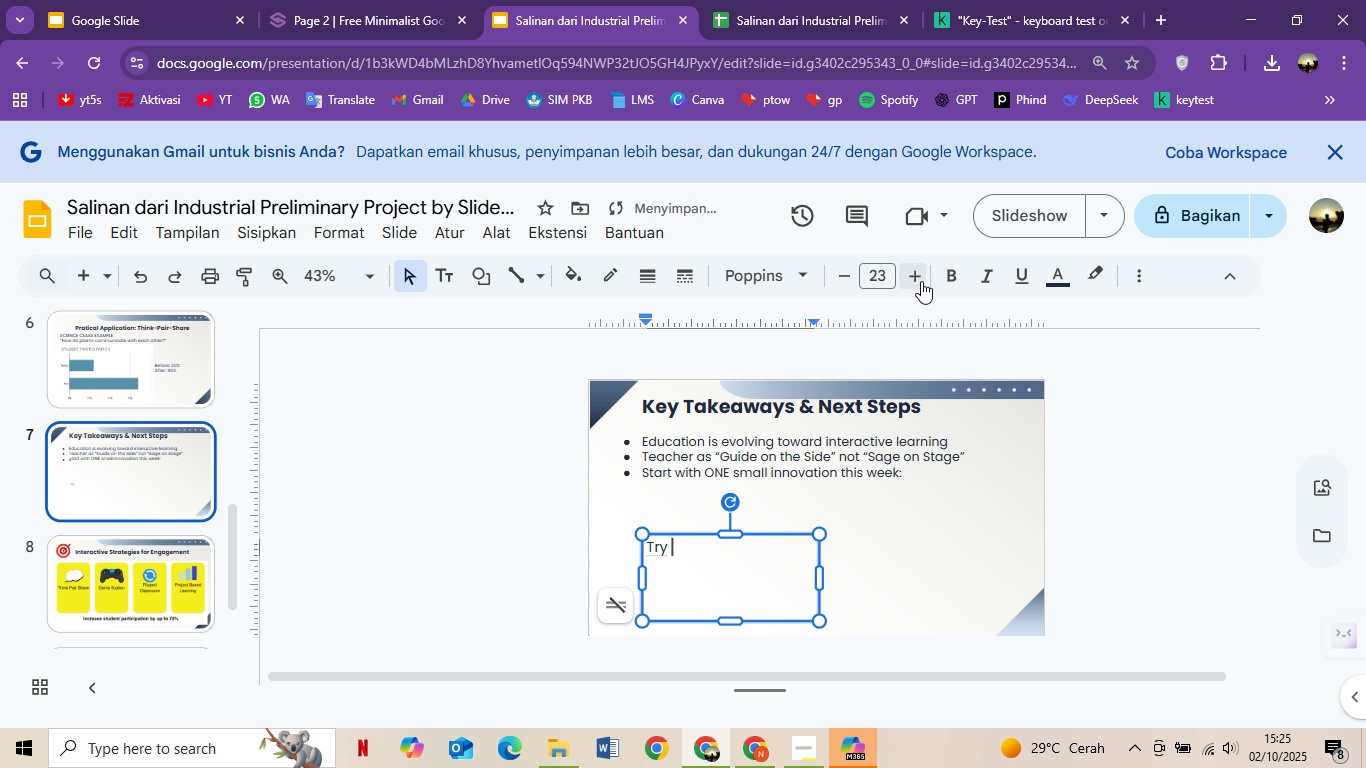 
triple_click([921, 281])
 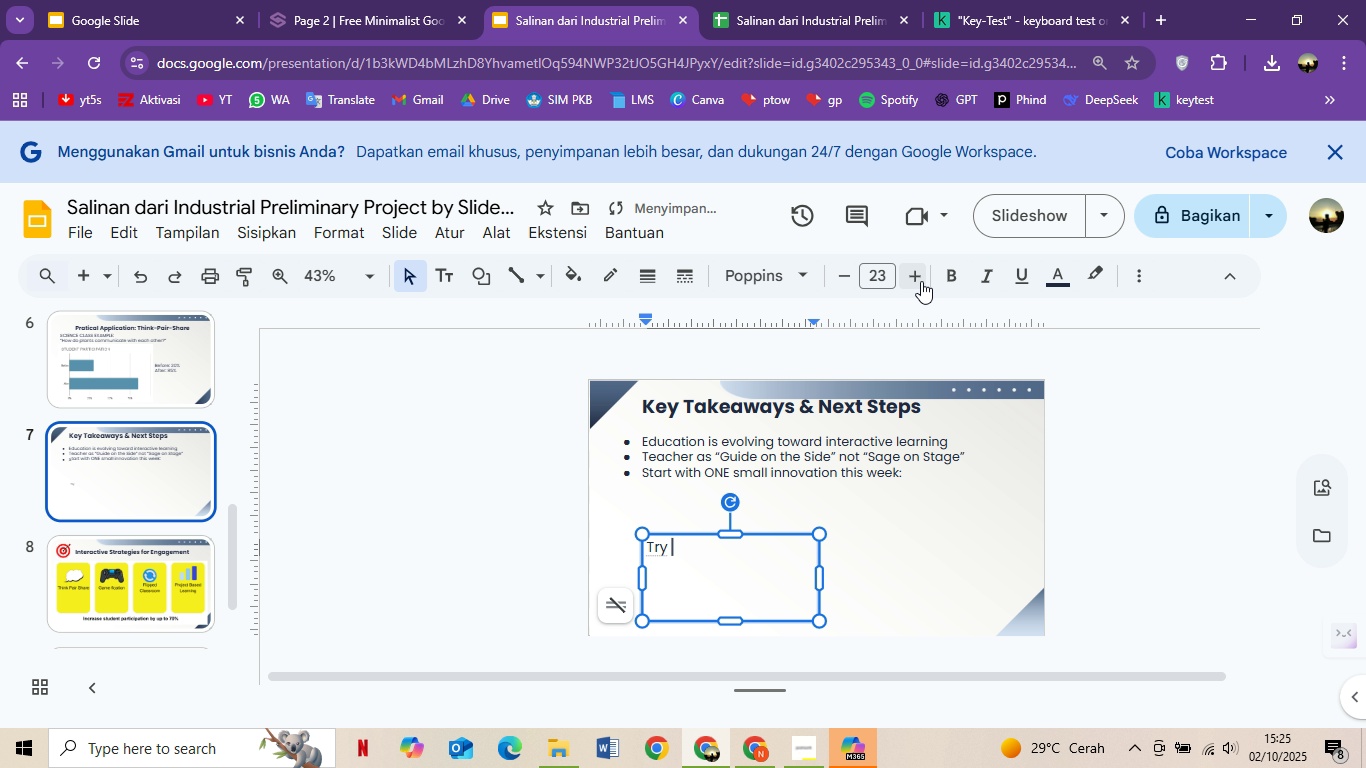 
triple_click([921, 281])
 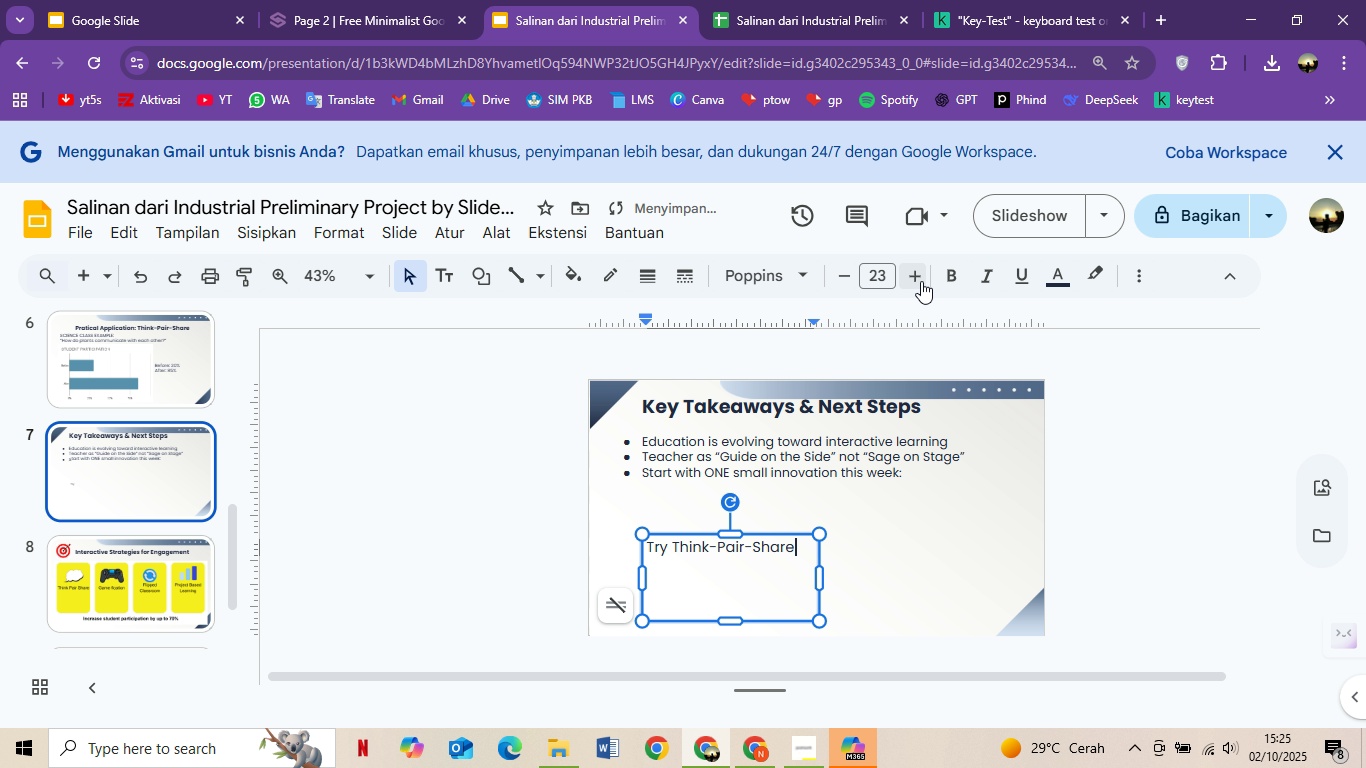 
type(try Think-Pair-Sa)
key(Backspace)
type(hate)
key(Backspace)
key(Backspace)
type(re in your next Class)
key(Backspace)
key(Backspace)
key(Backspace)
key(Backspace)
key(Backspace)
type(class1)
key(Backspace)
type(!)
 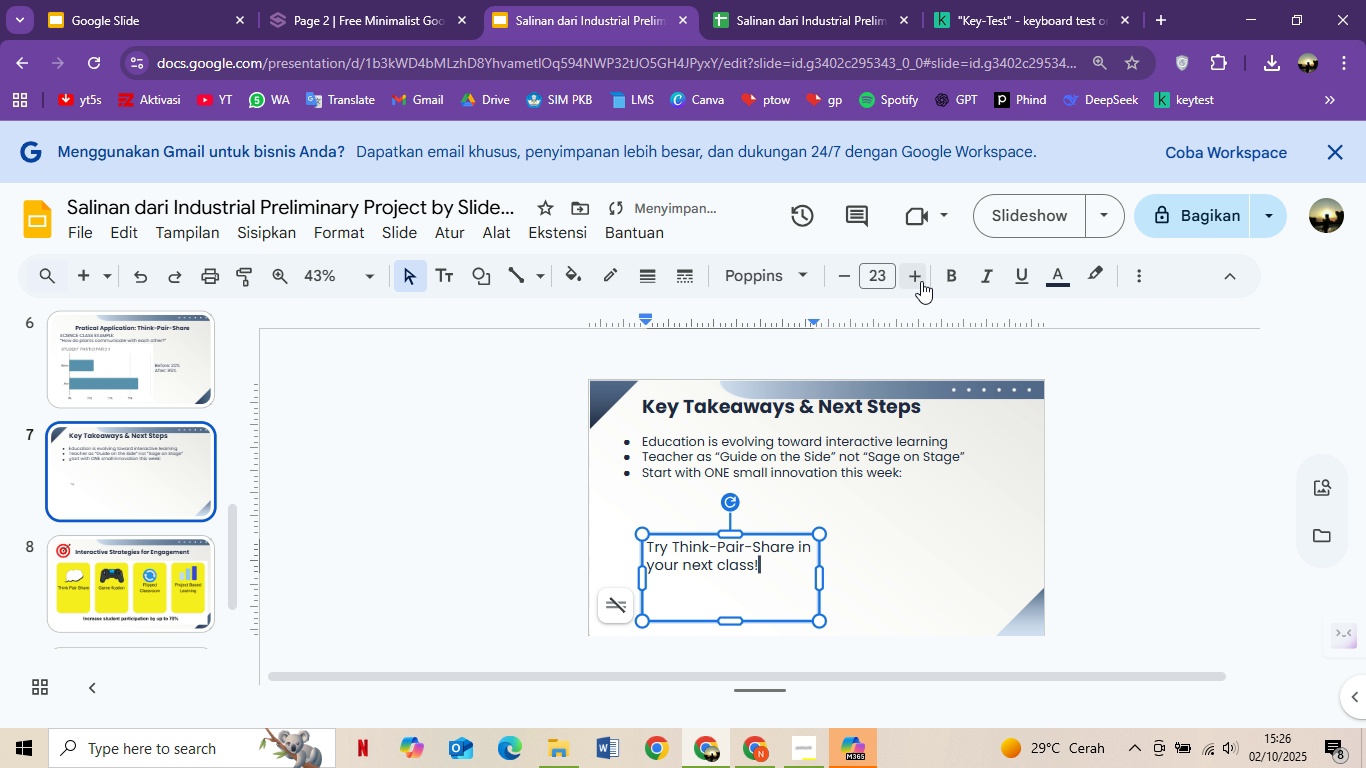 
left_click([1148, 272])
 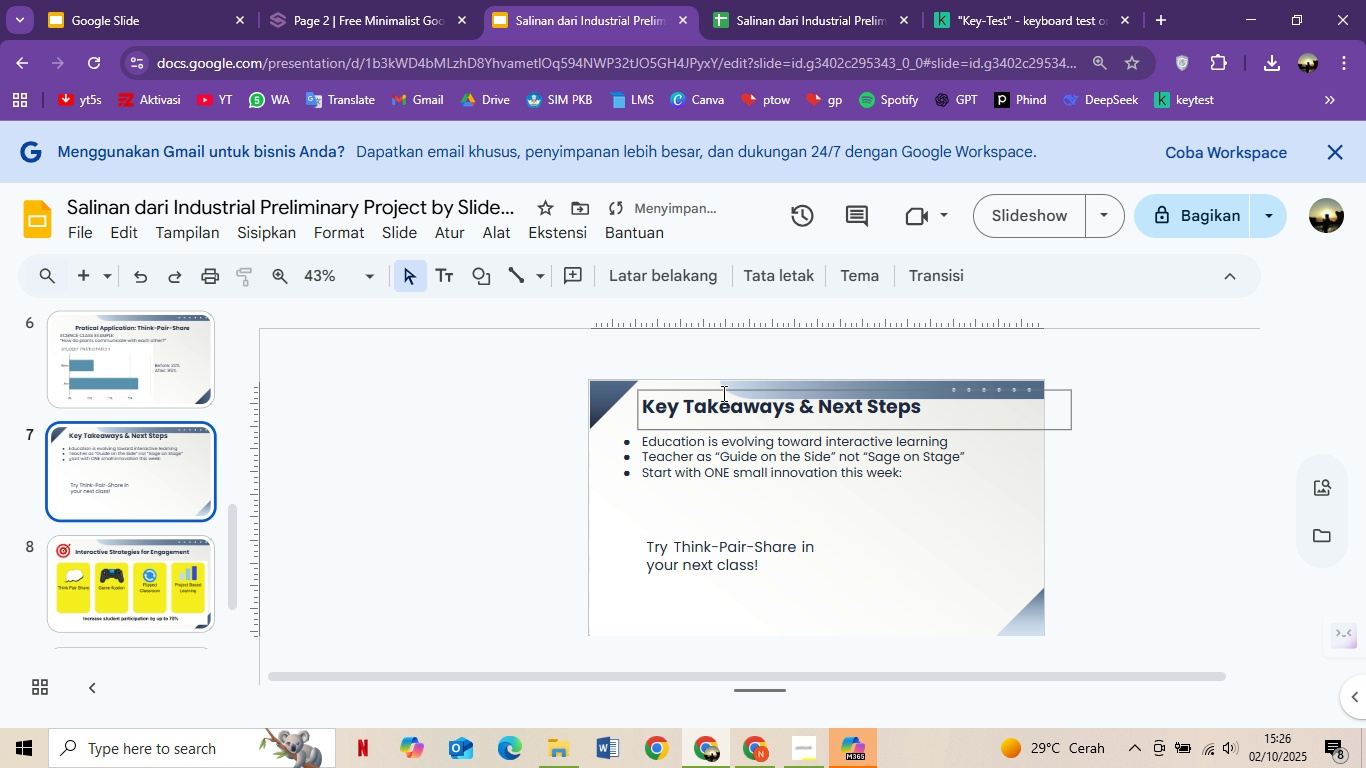 
left_click([670, 320])
 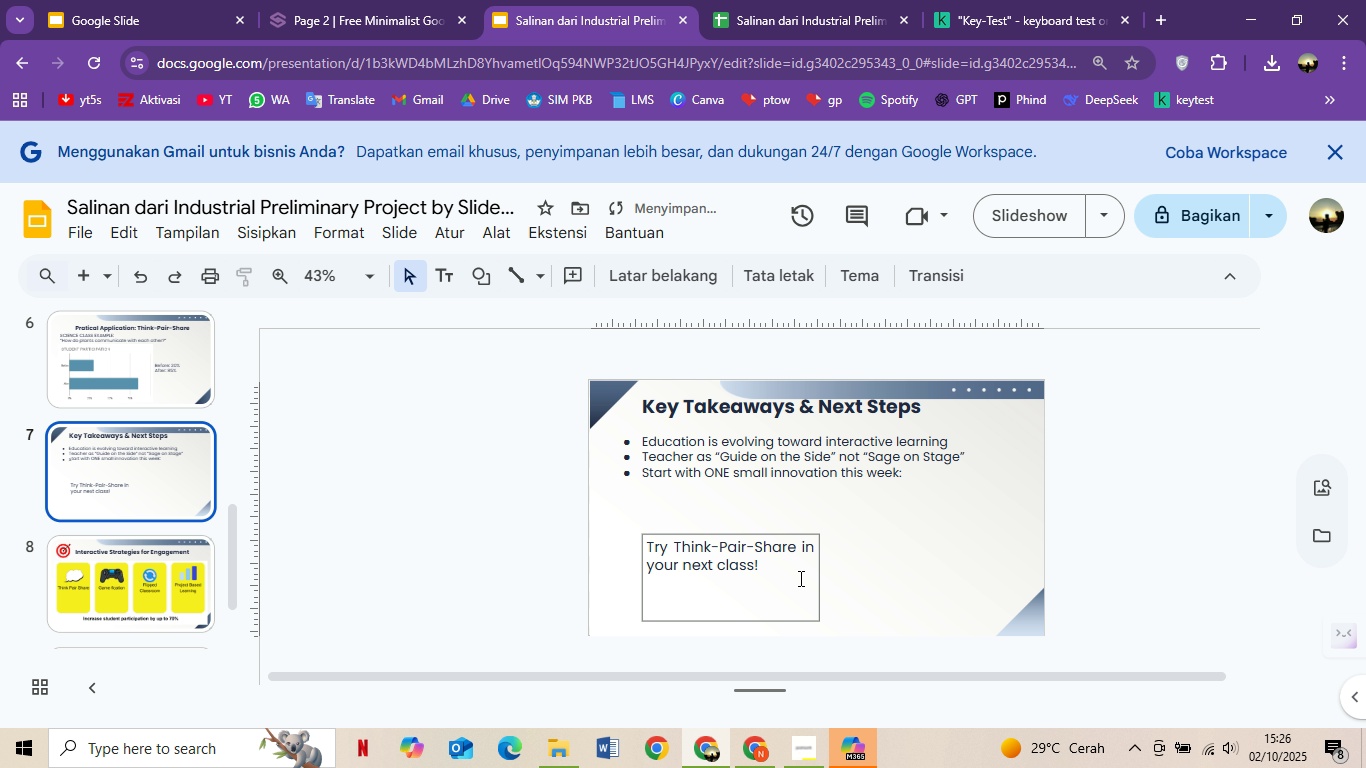 
double_click([762, 360])
 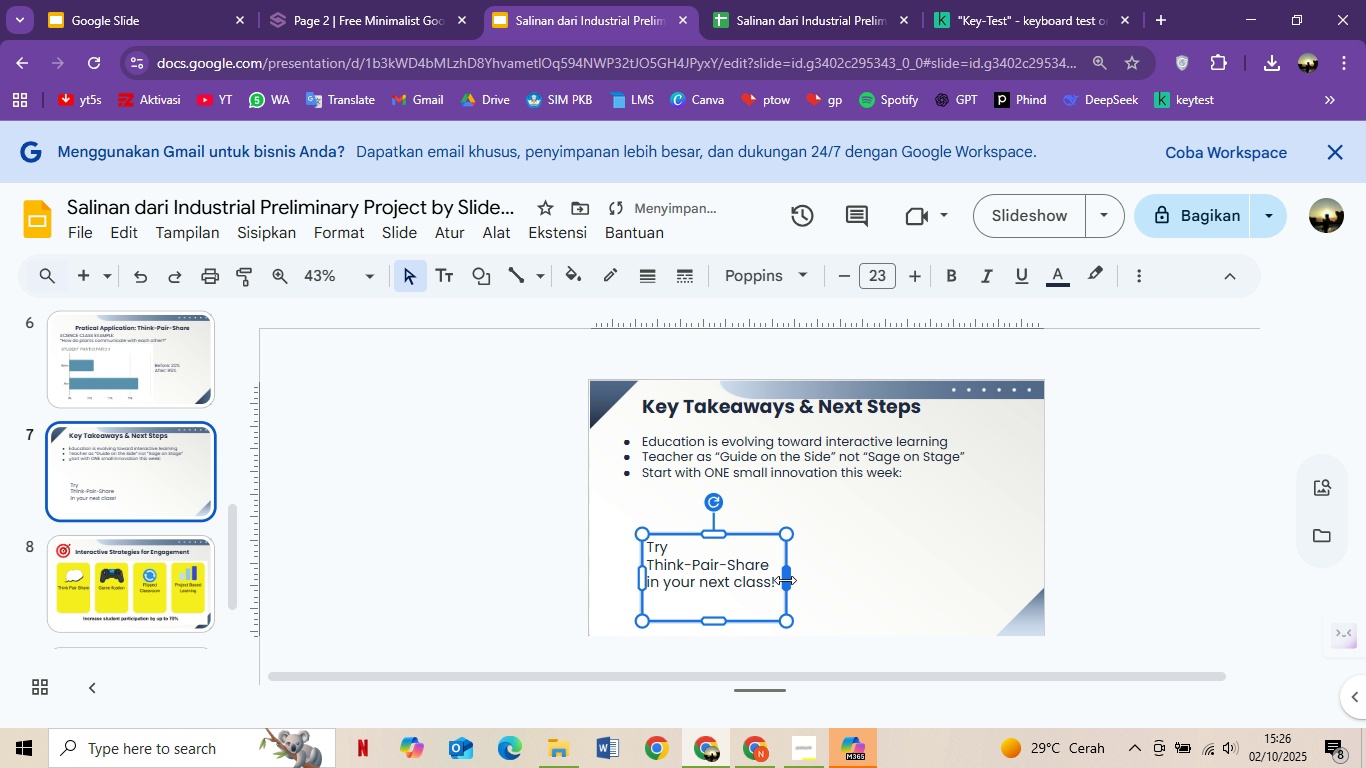 
double_click([732, 571])
 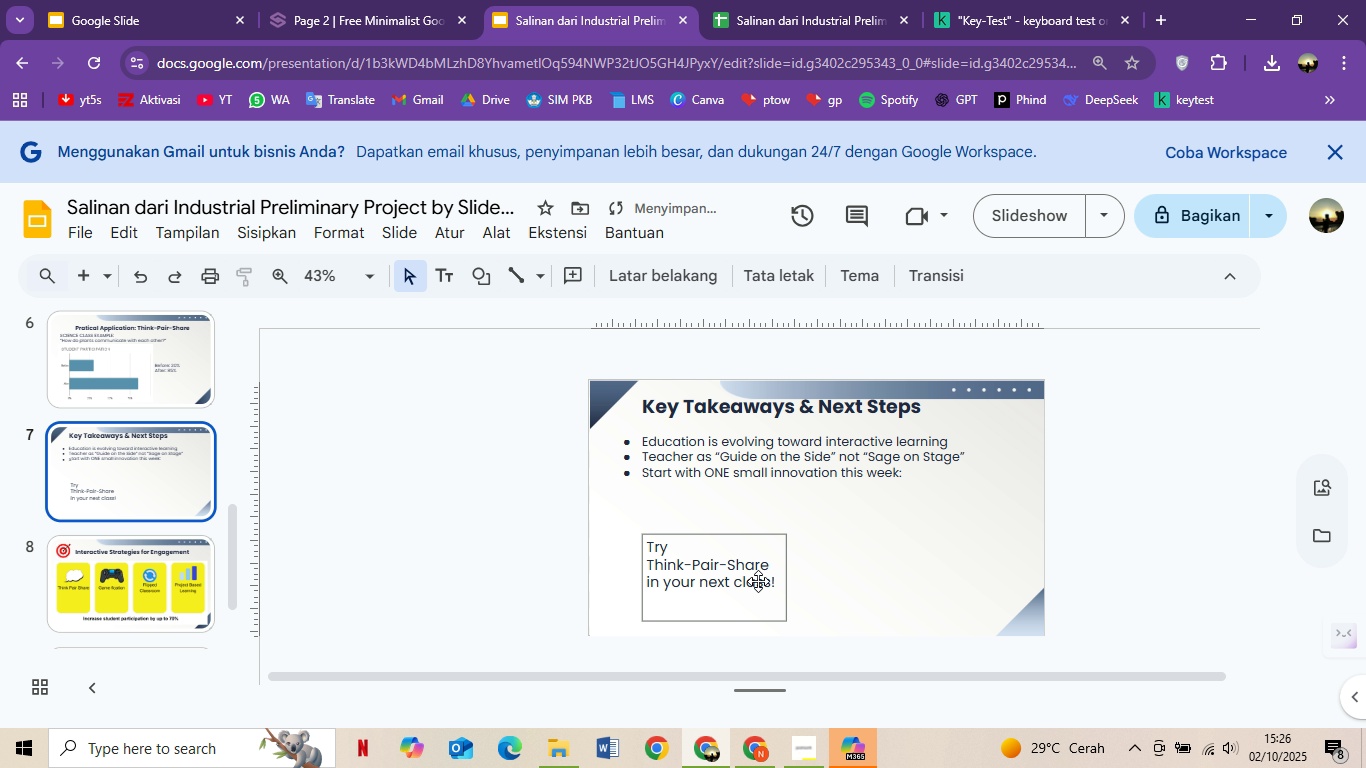 
double_click([785, 580])
 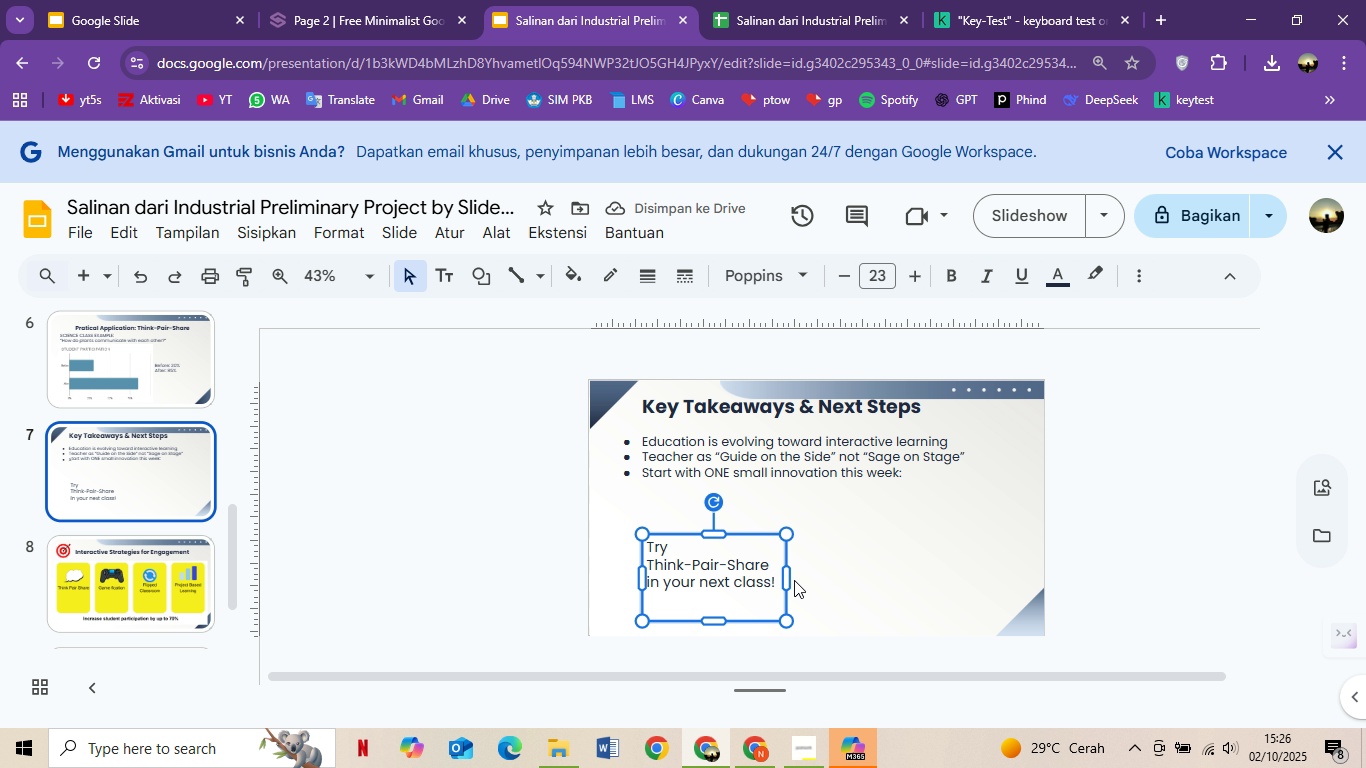 
left_click([805, 579])
 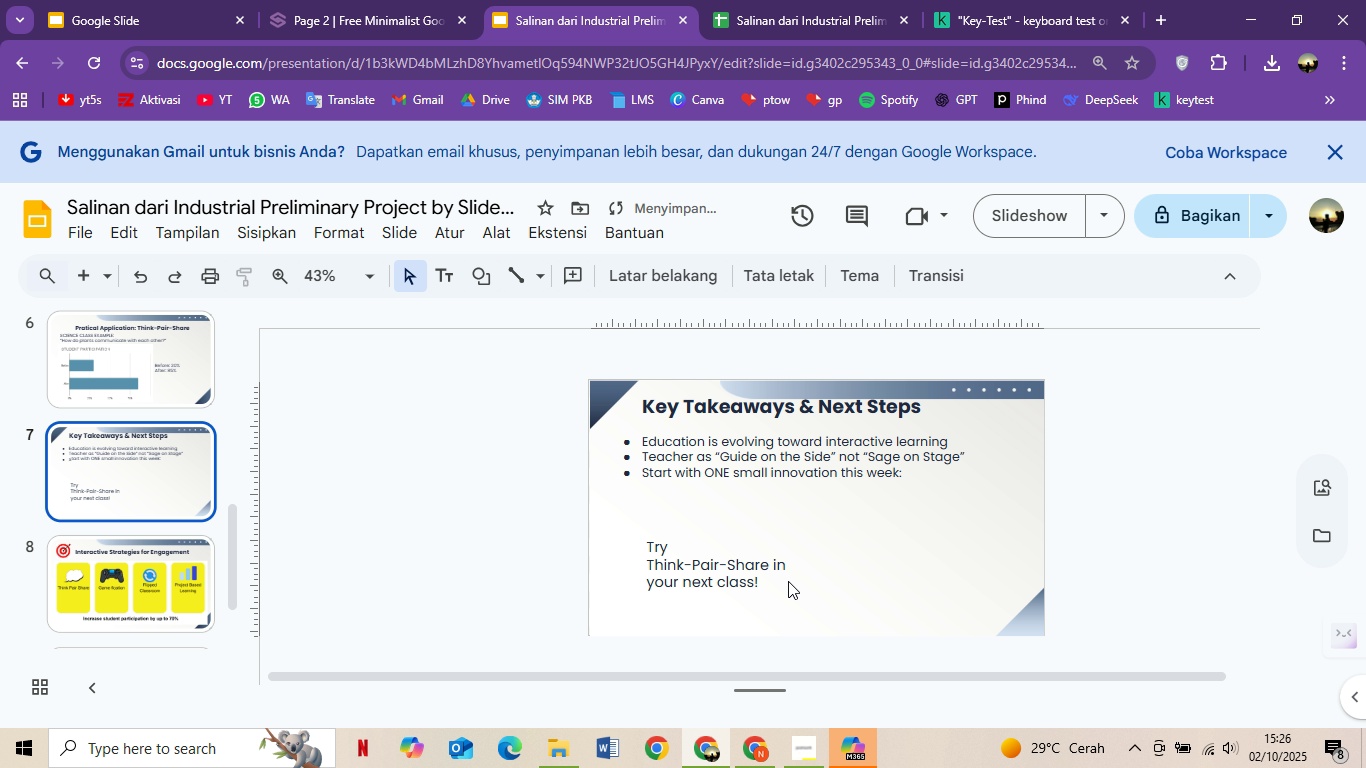 
left_click([753, 582])
 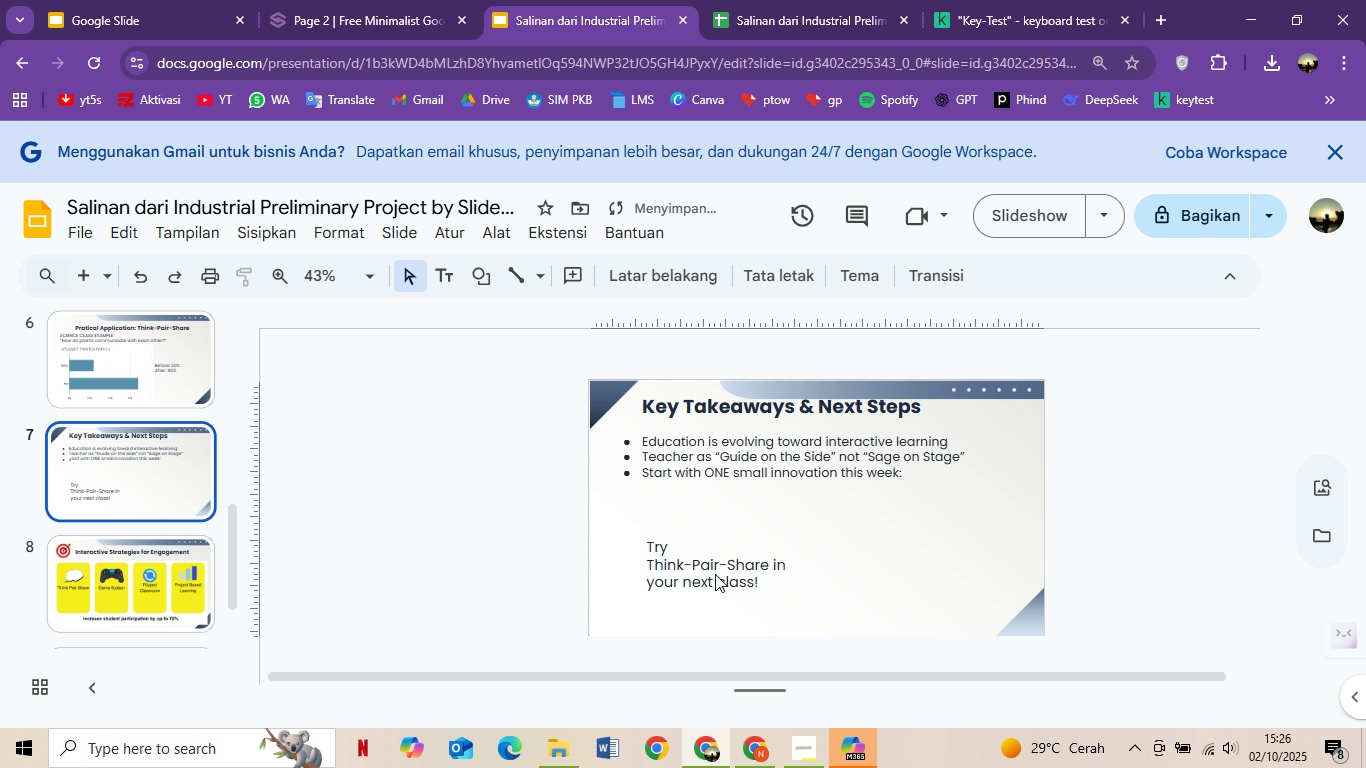 
left_click([785, 582])
 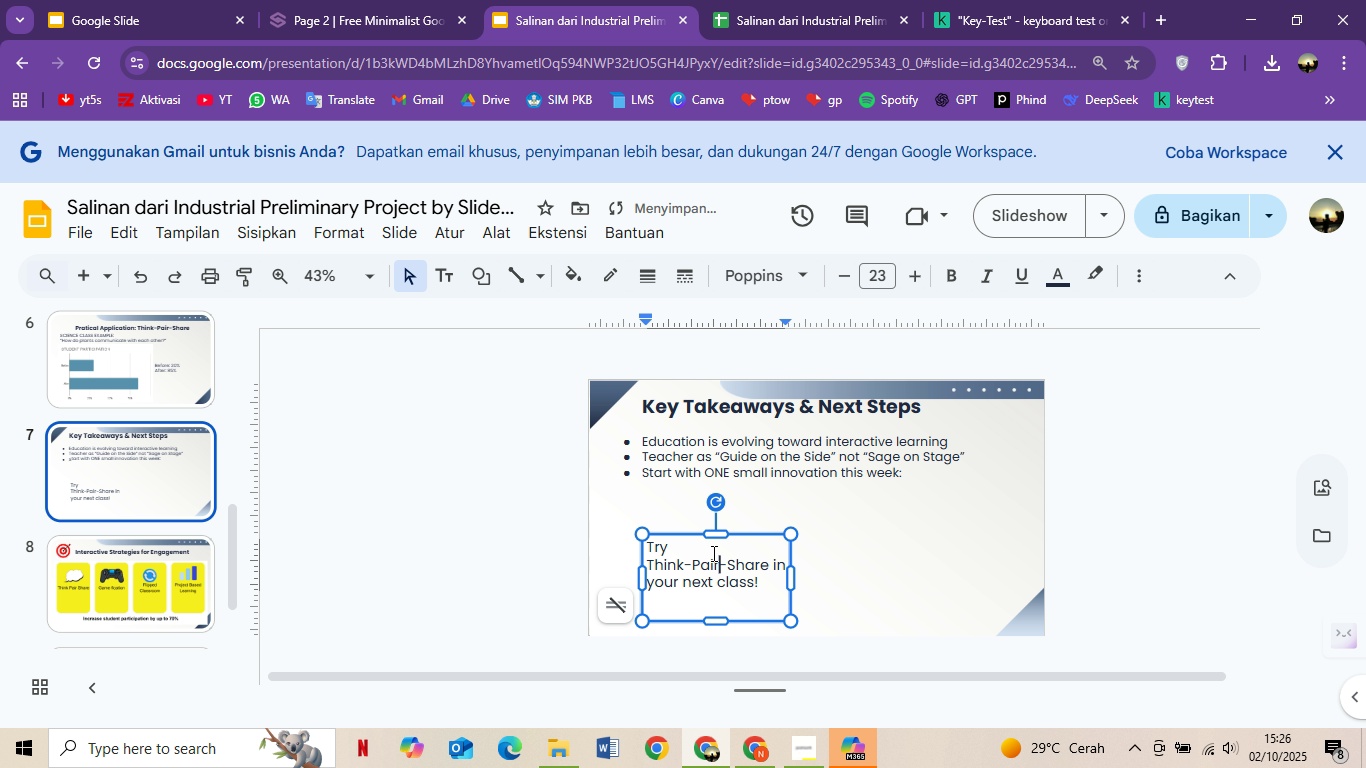 
triple_click([803, 580])
 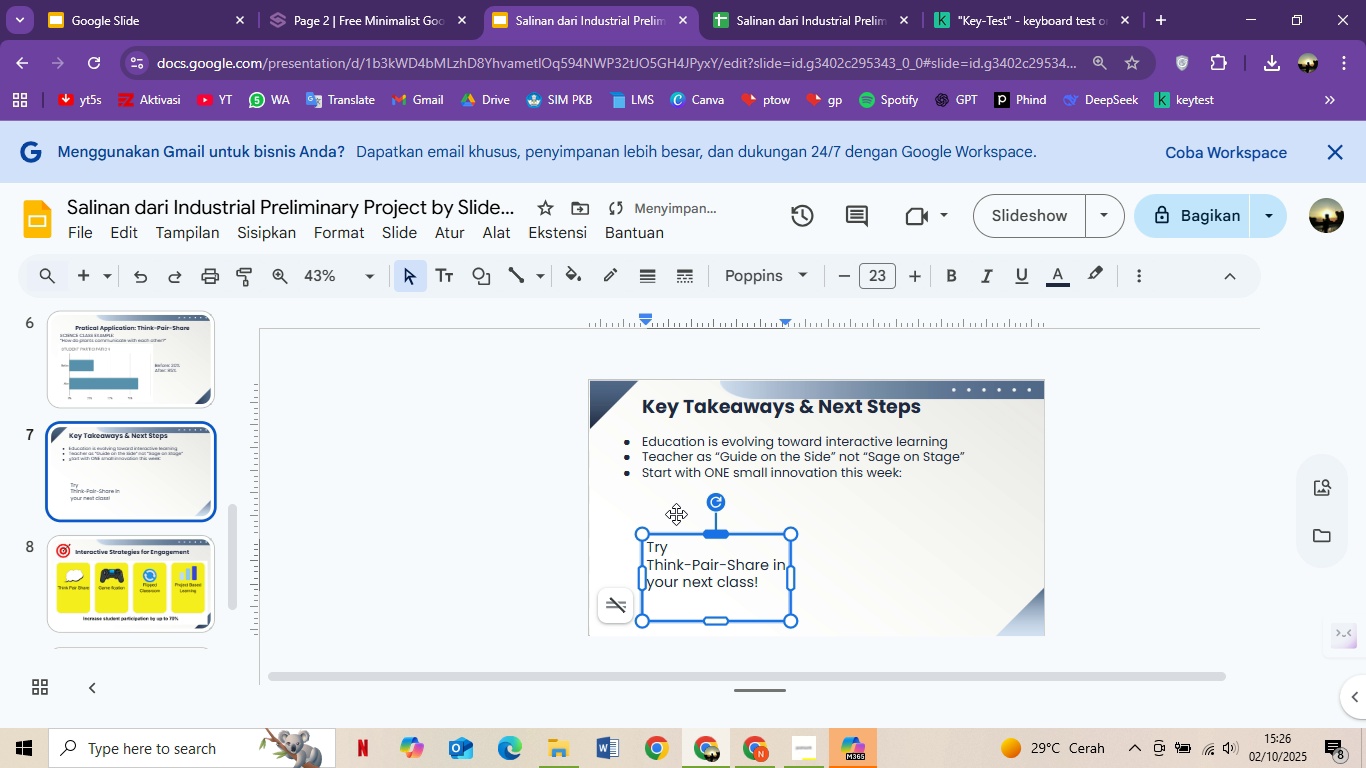 
triple_click([803, 580])
 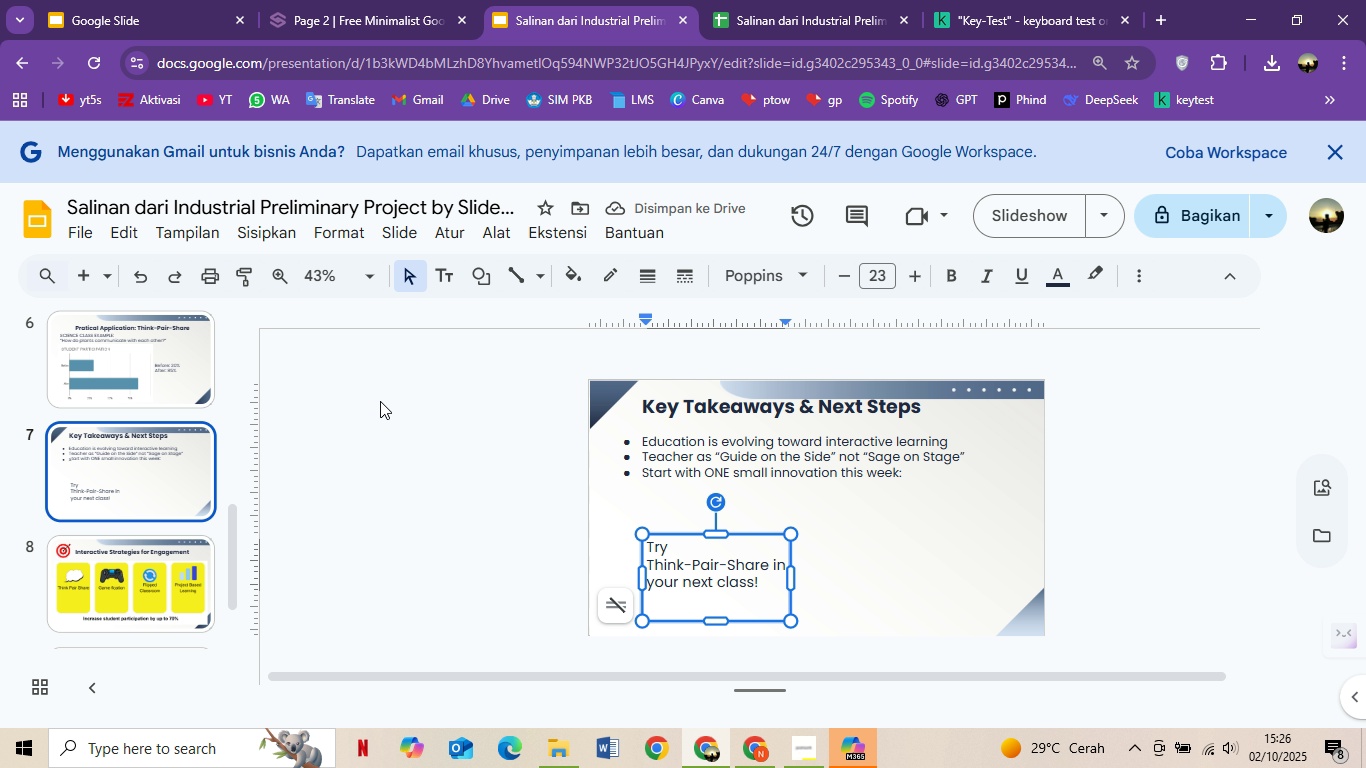 
triple_click([803, 580])
 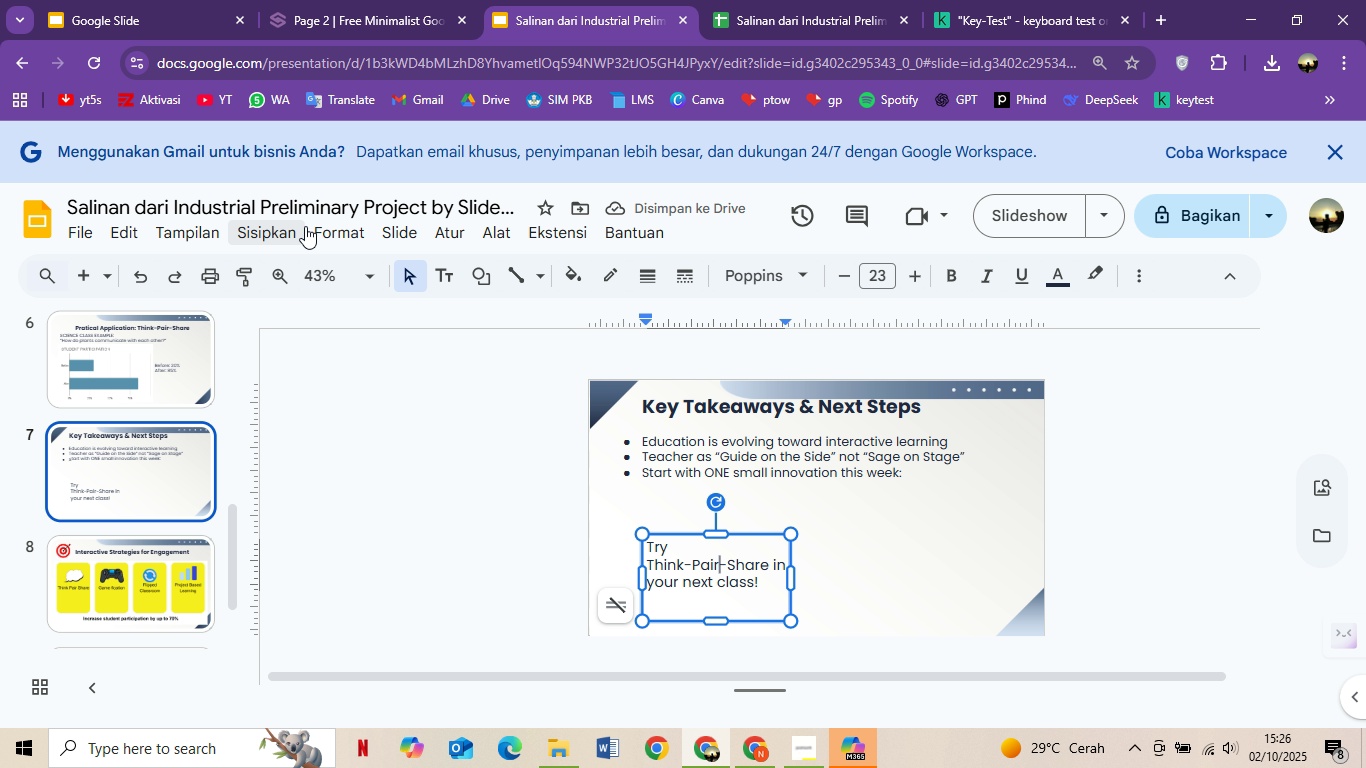 
left_click([716, 568])
 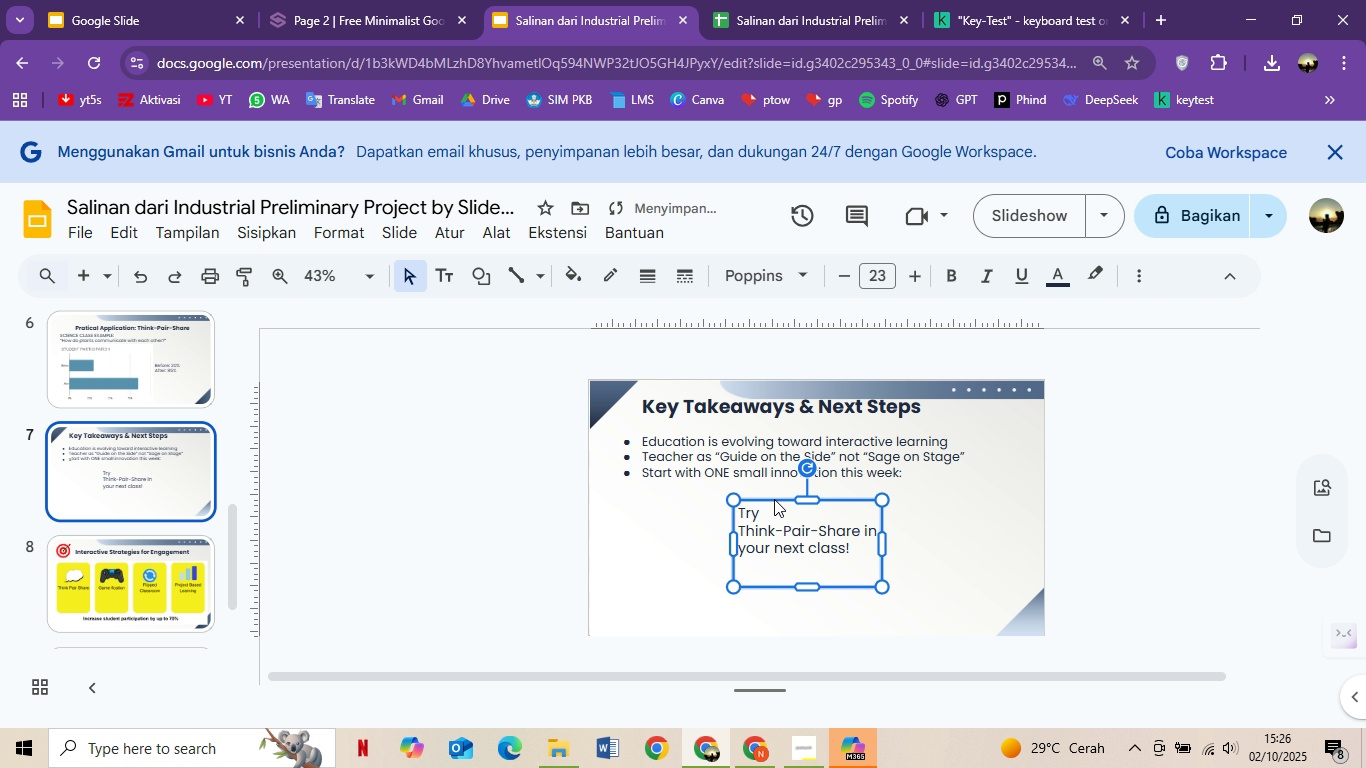 
left_click([777, 500])
 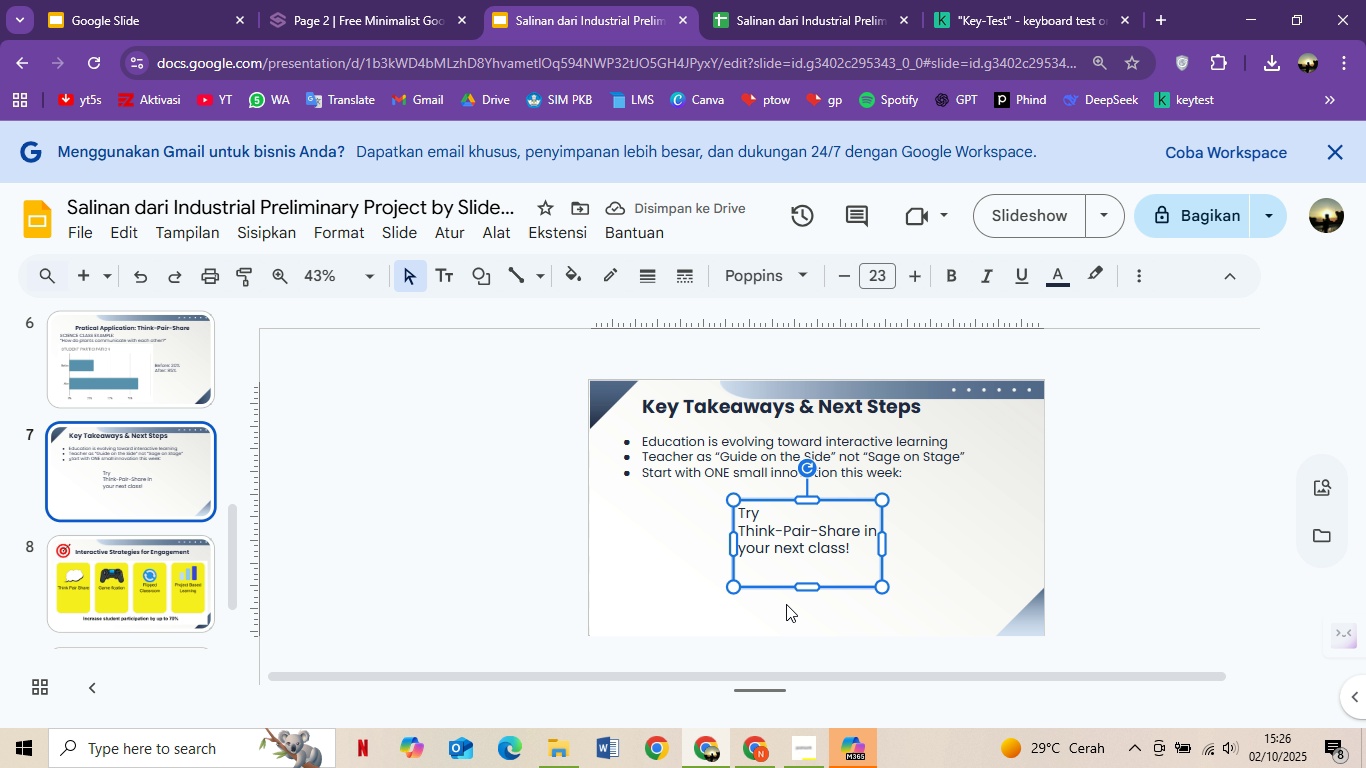 
triple_click([777, 494])
 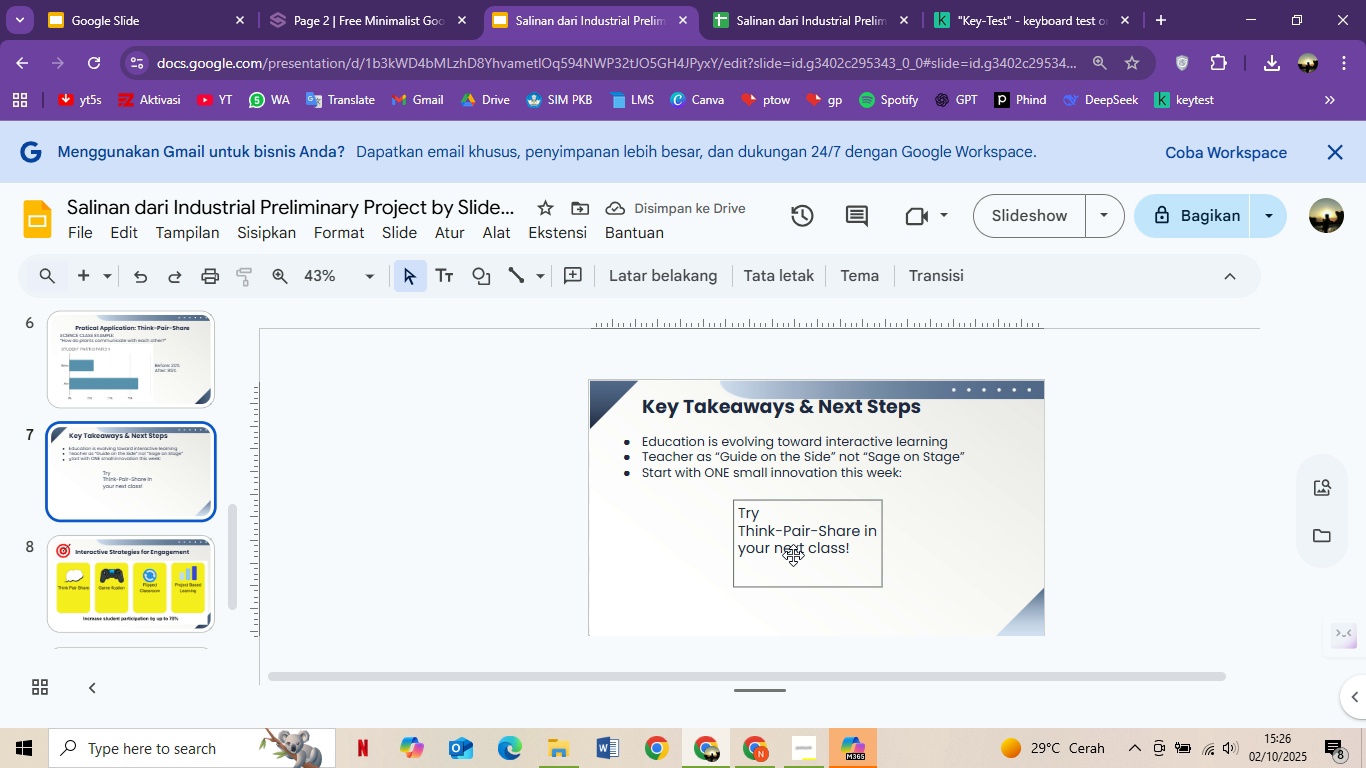 
left_click([761, 576])
 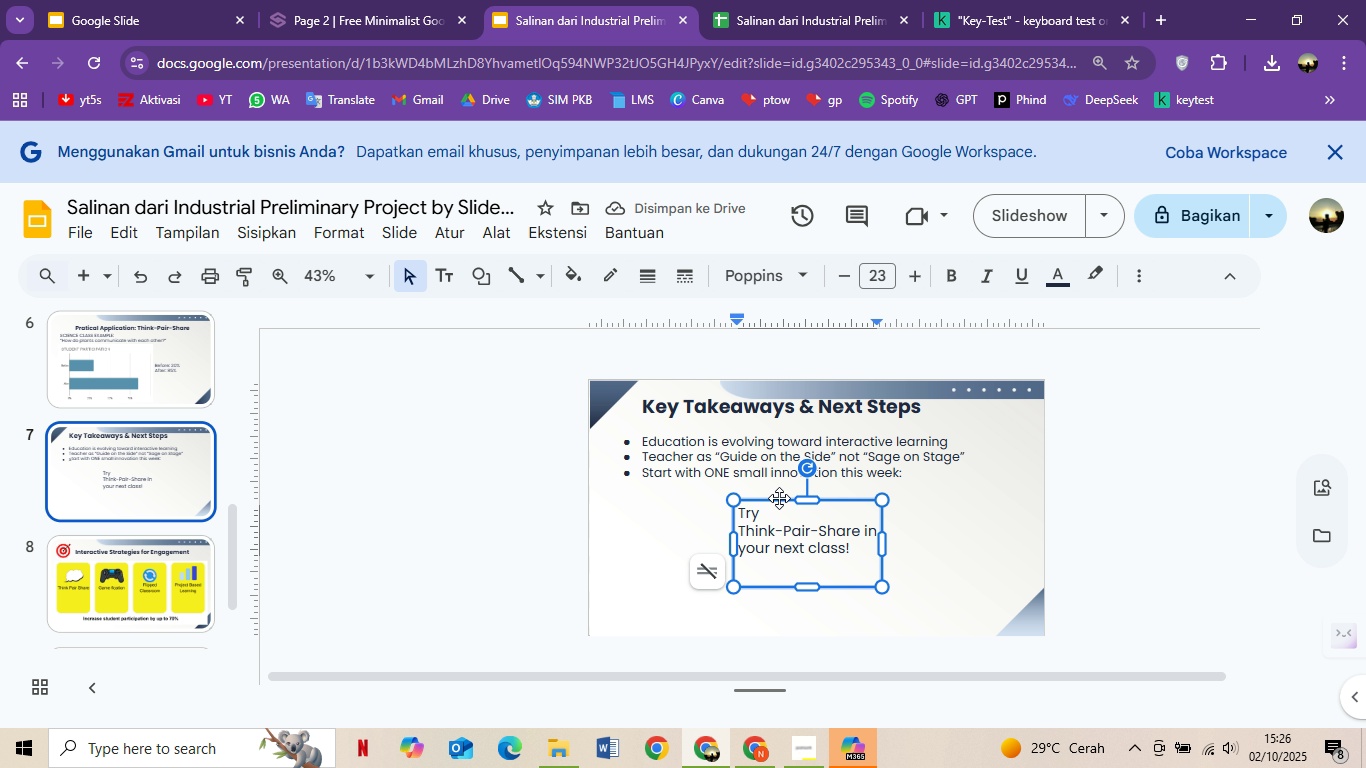 
double_click([797, 612])
 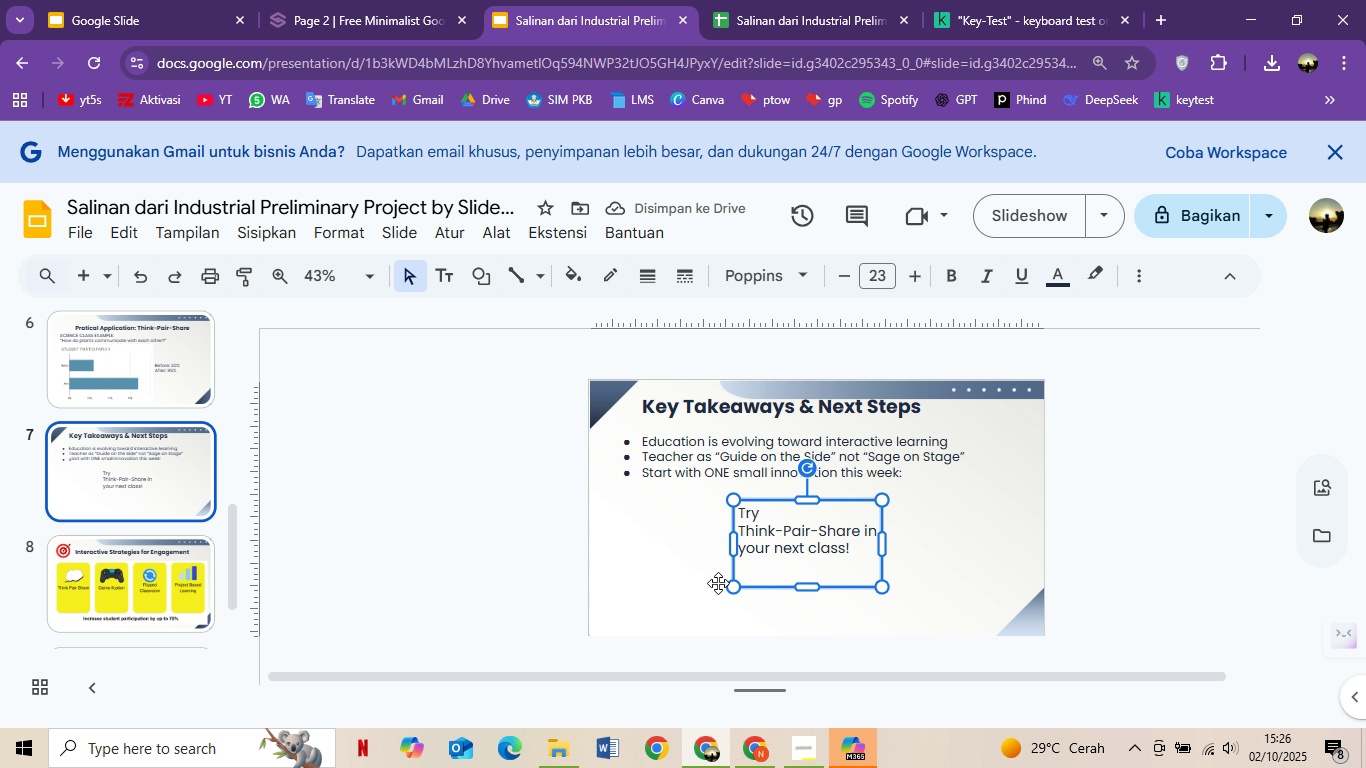 
left_click([789, 547])
 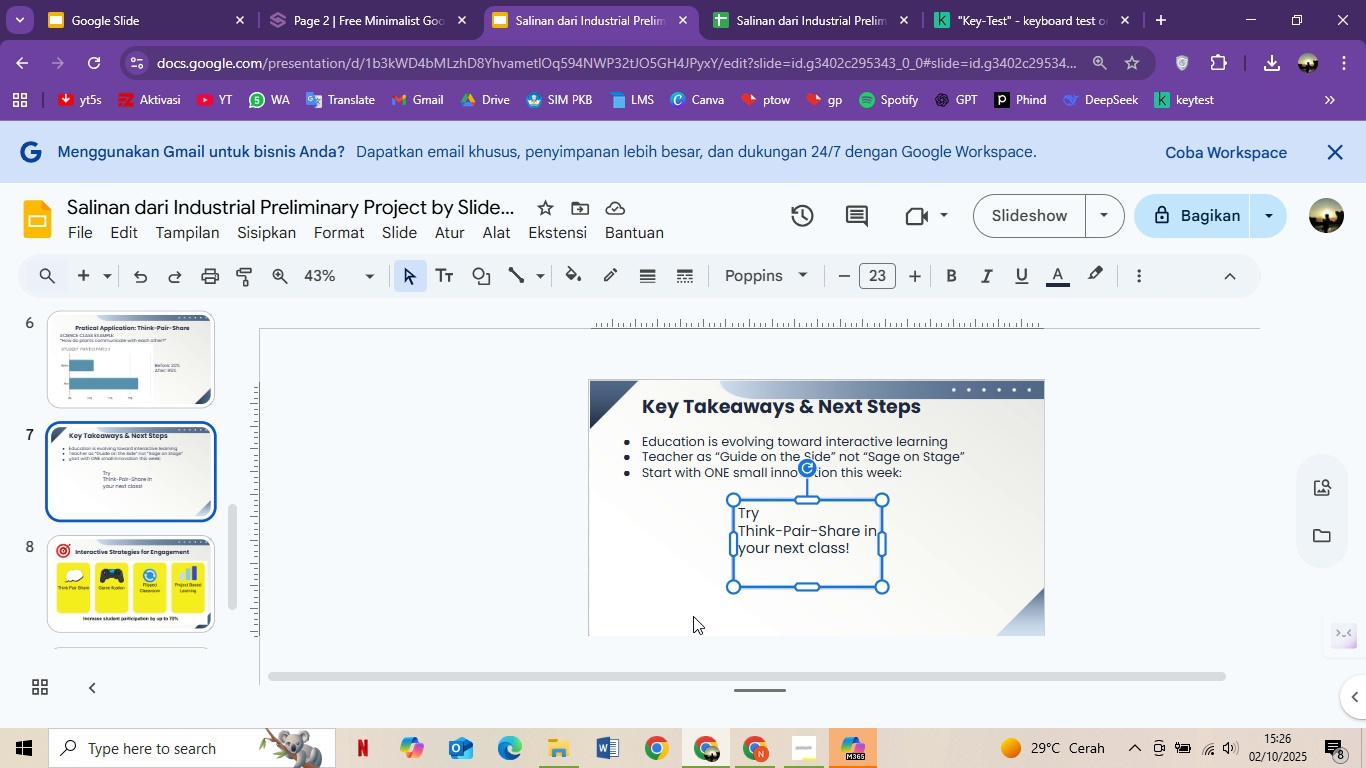 
left_click([779, 498])
 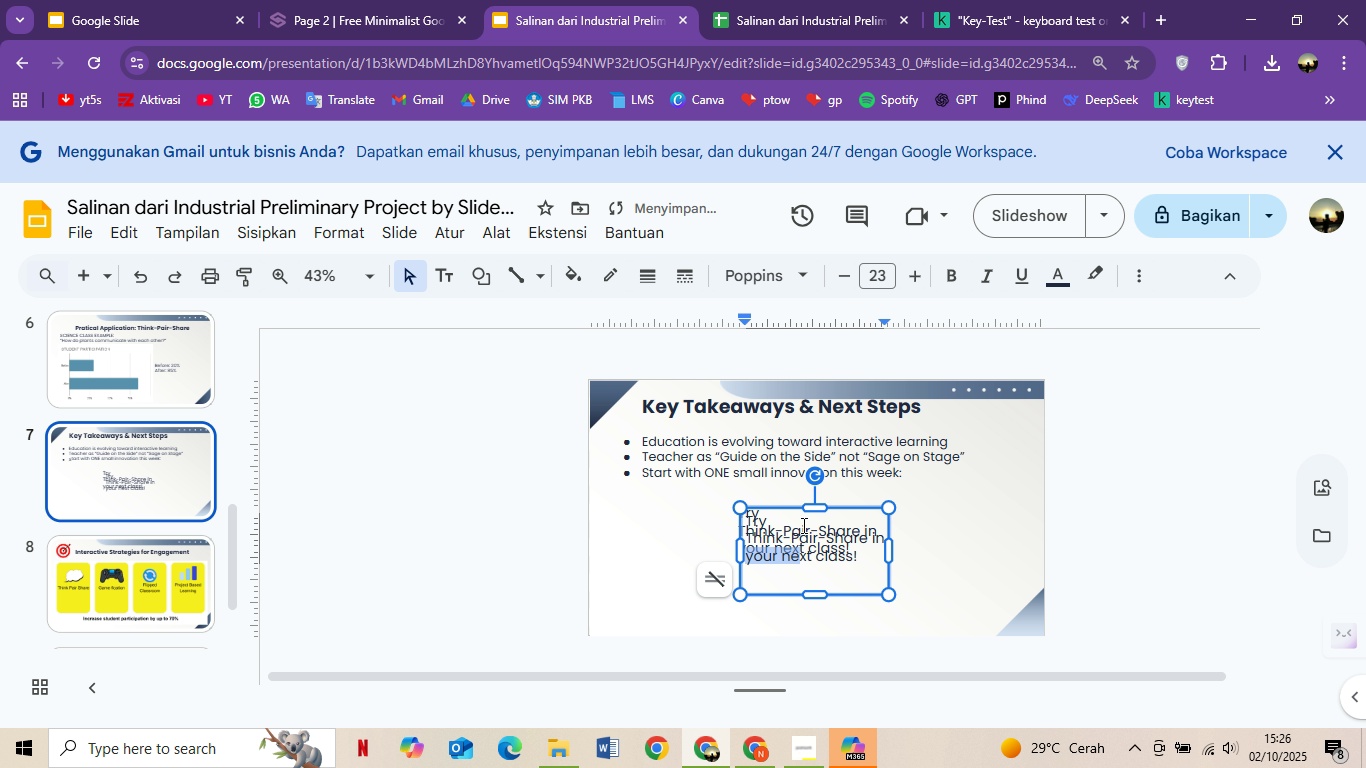 
key(Control+C)
 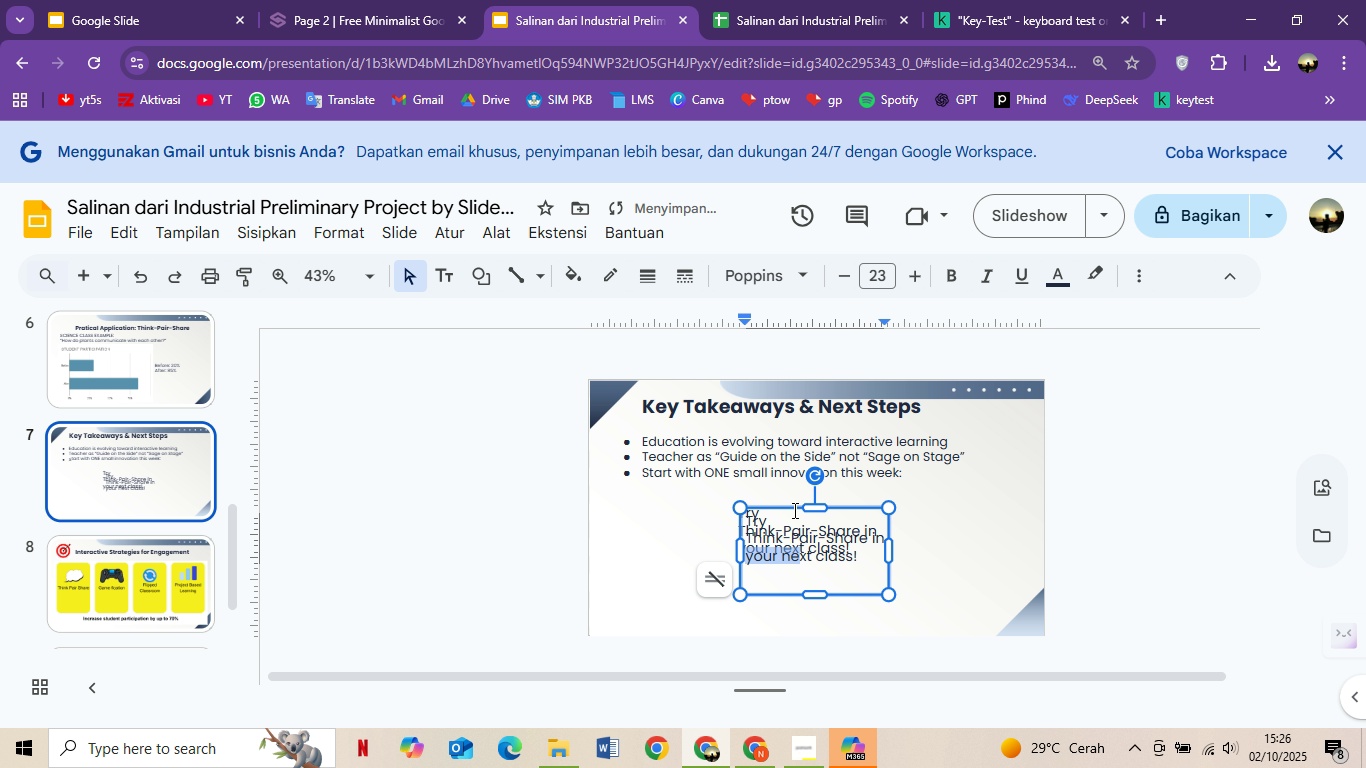 
key(Control+V)
 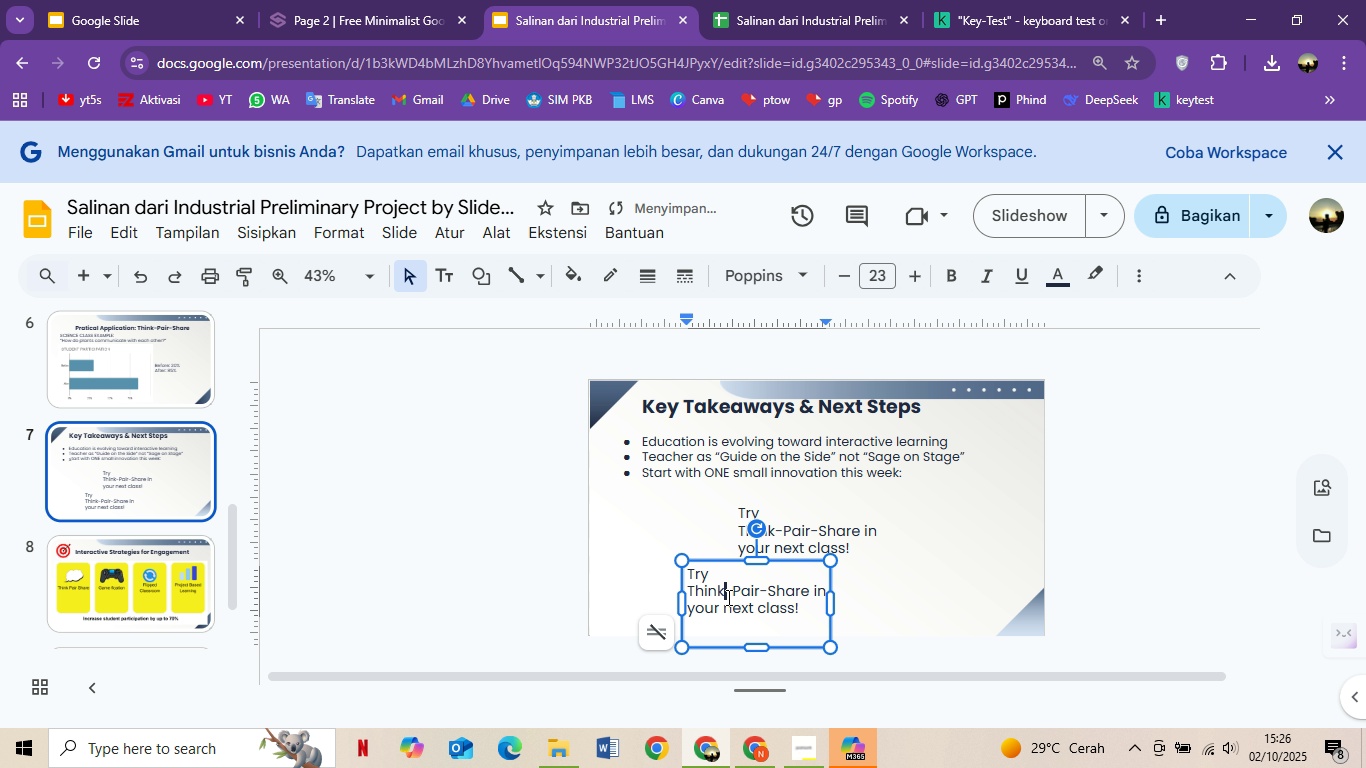 
double_click([727, 597])
 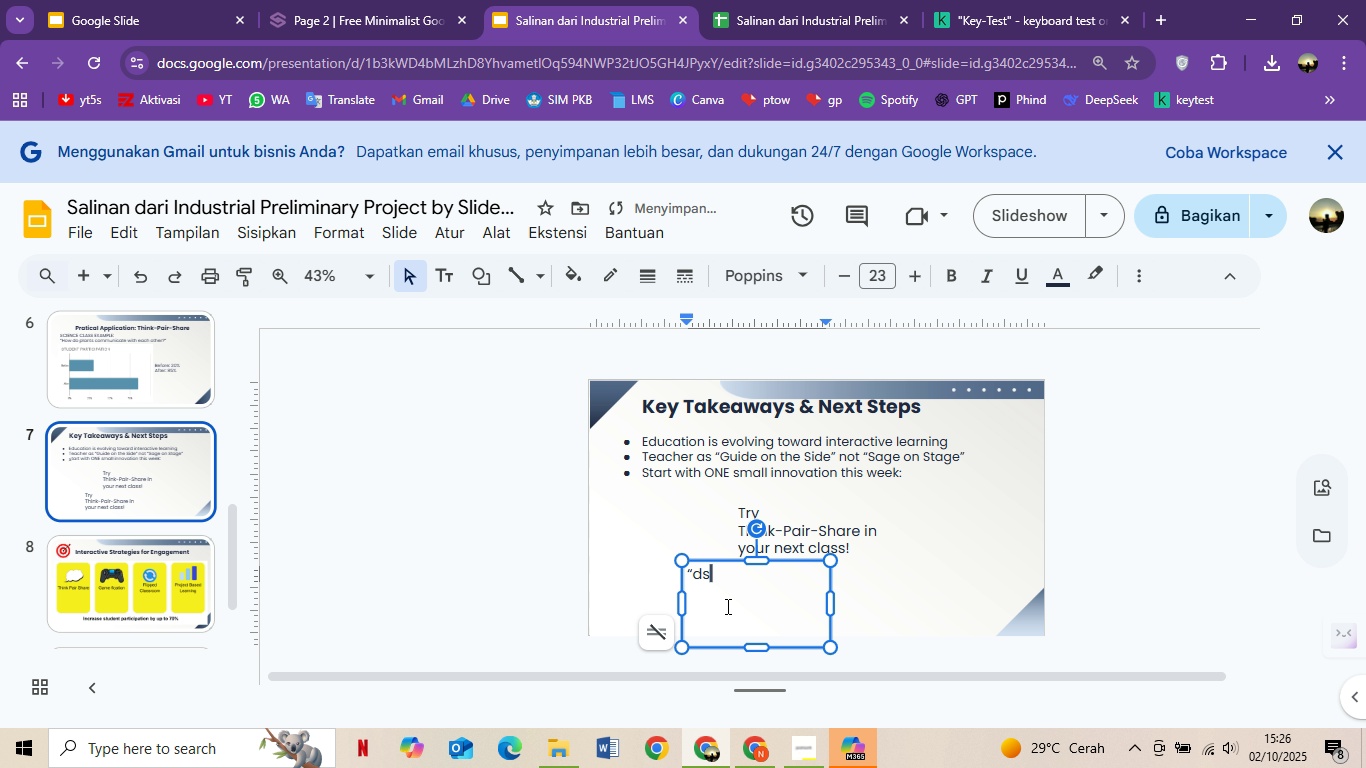 
key(Control+A)
 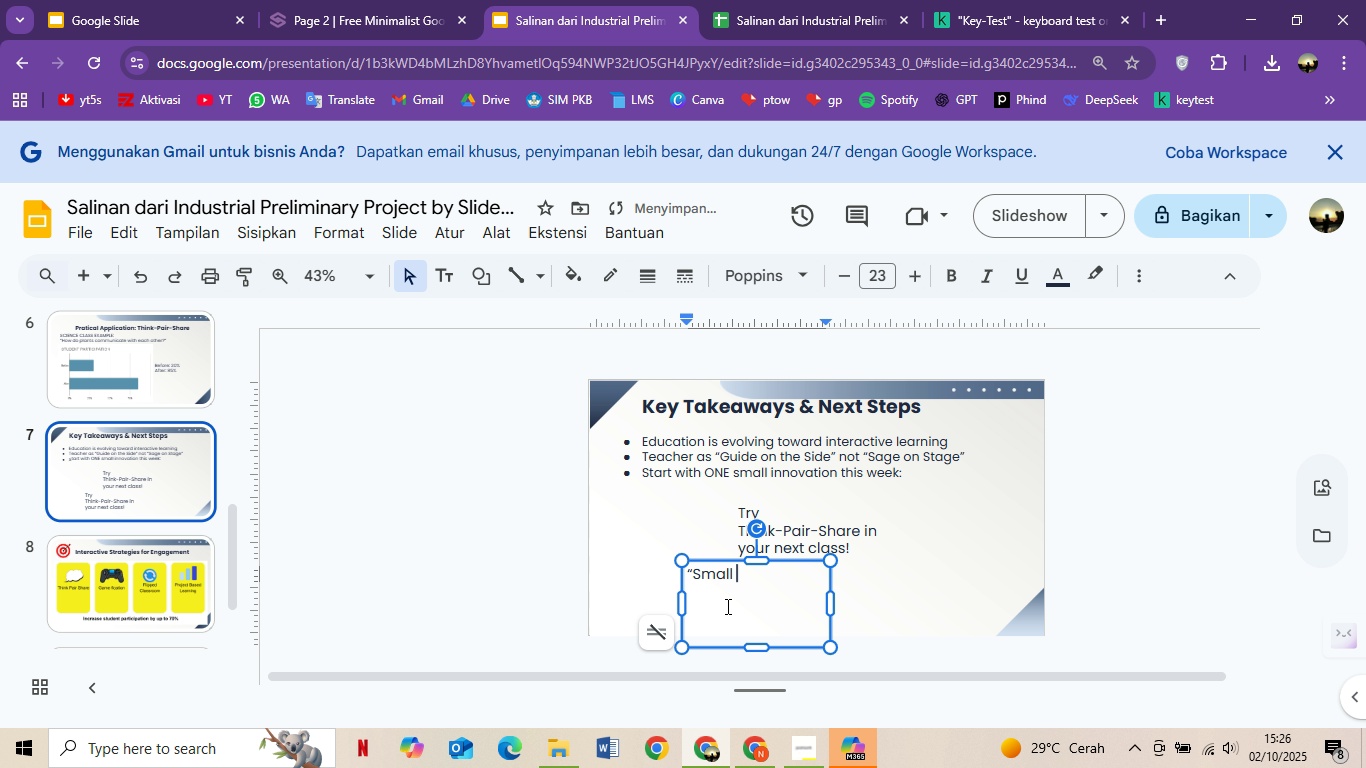 
type("ds)
key(Backspace)
key(Backspace)
type(Small C)
key(Backspace)
type(ca)
key(Backspace)
type(hanges lead to big transformationa)
key(Backspace)
type(s")
 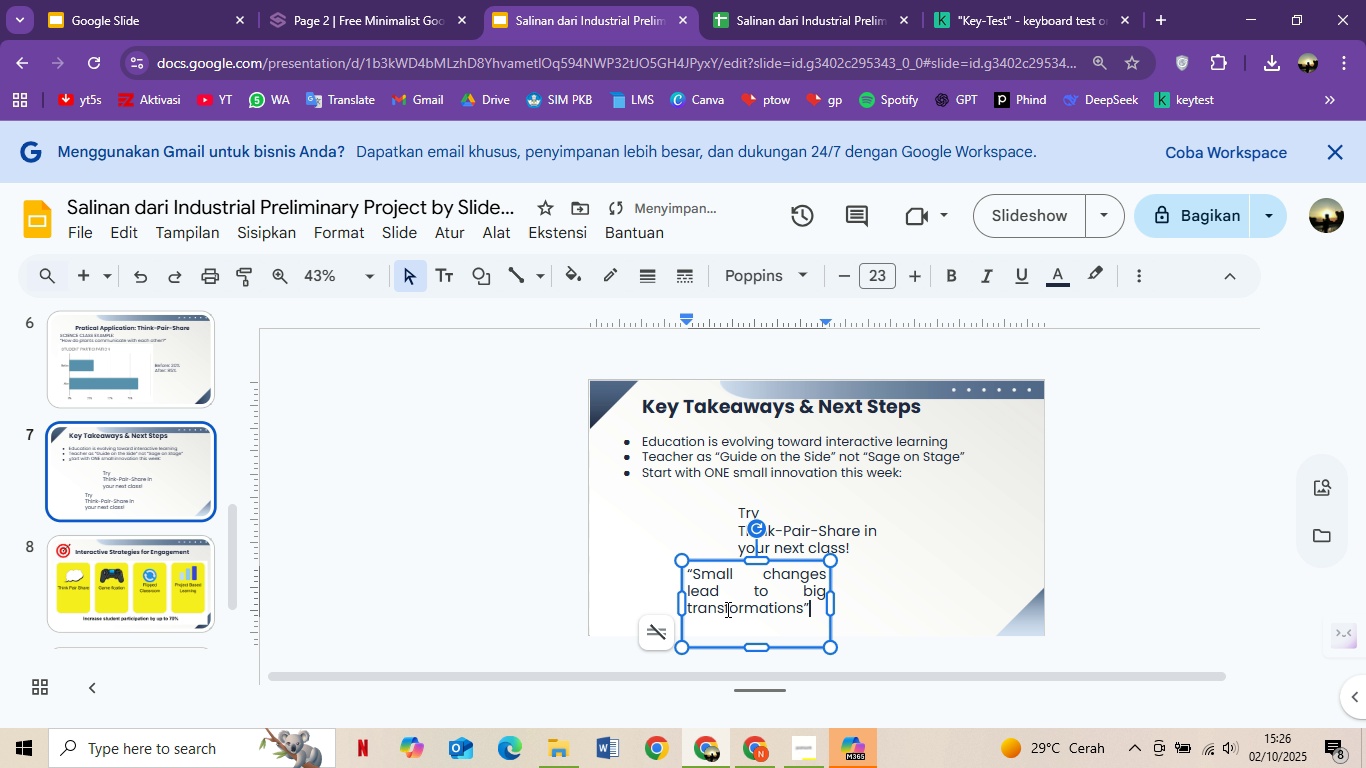 
left_click([830, 605])
 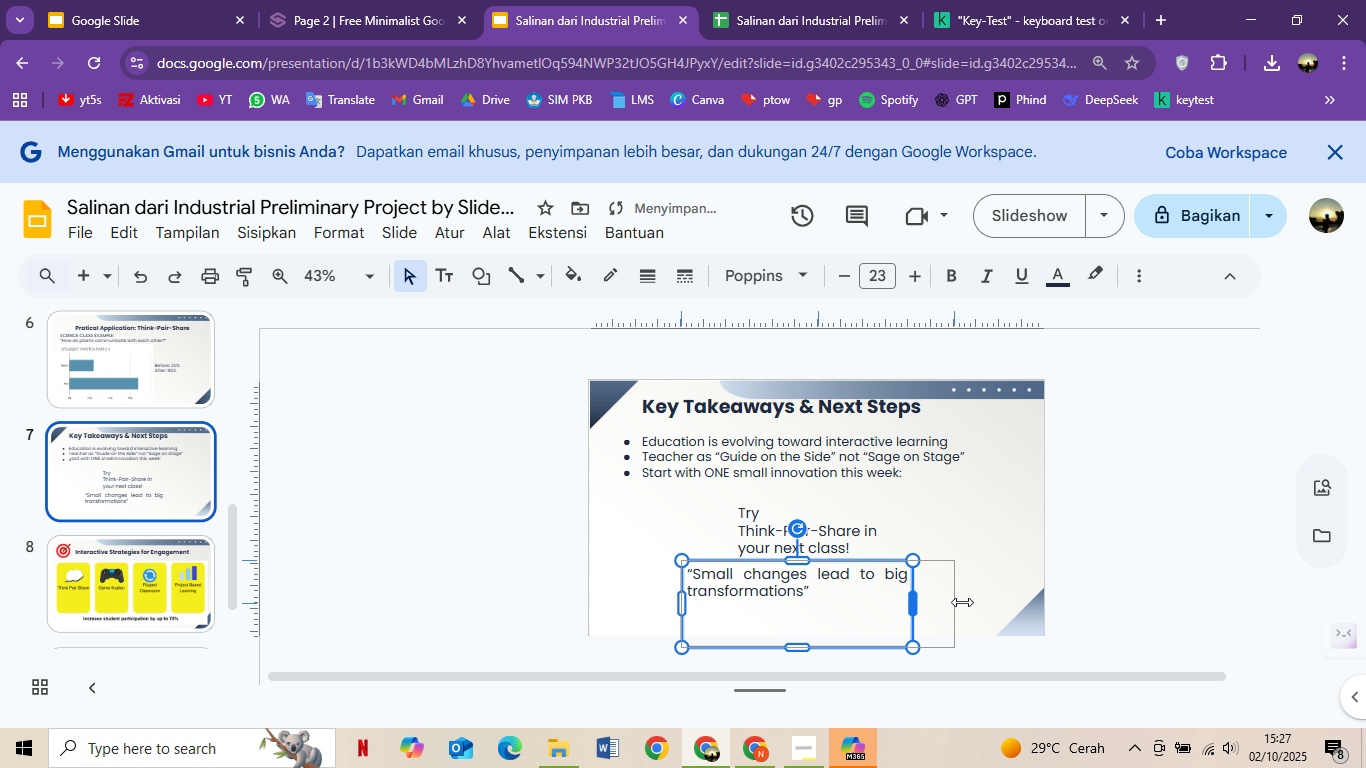 
left_click([793, 602])
 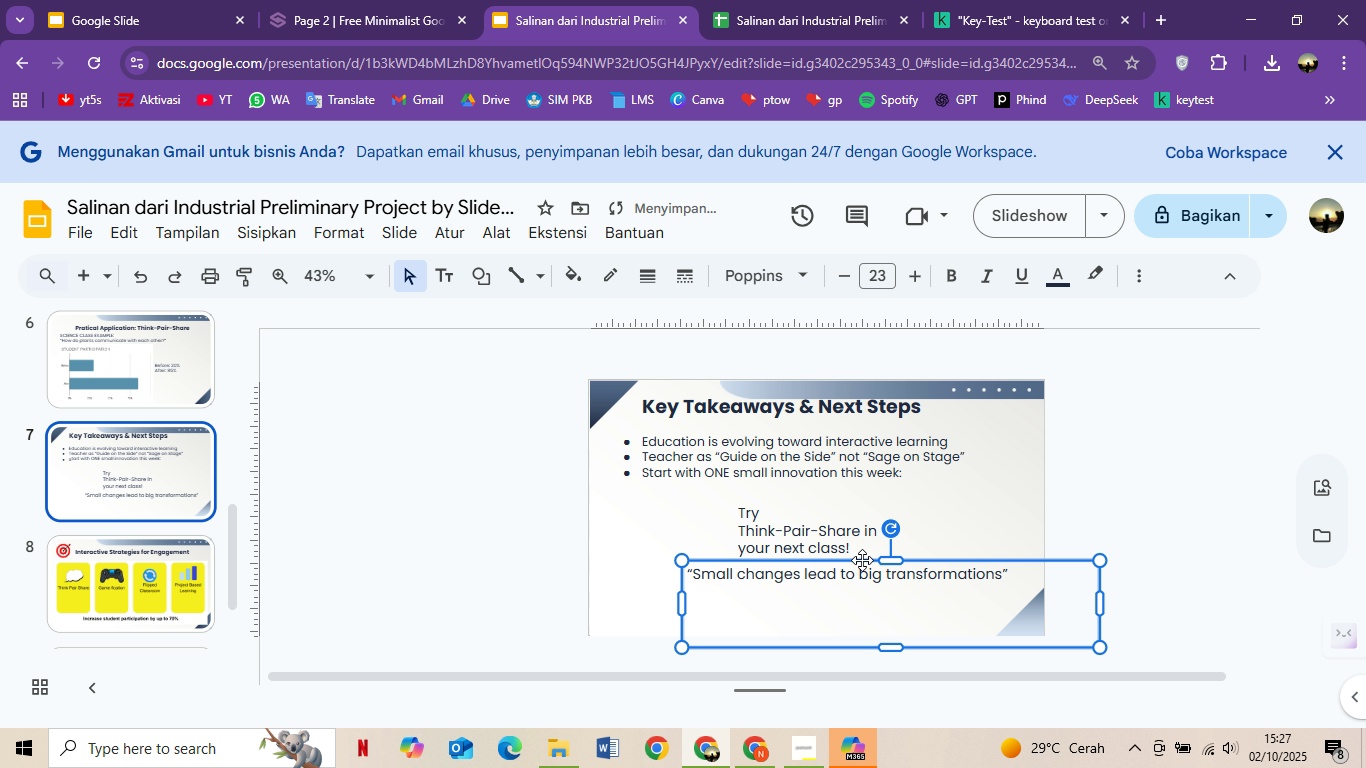 
left_click([1098, 610])
 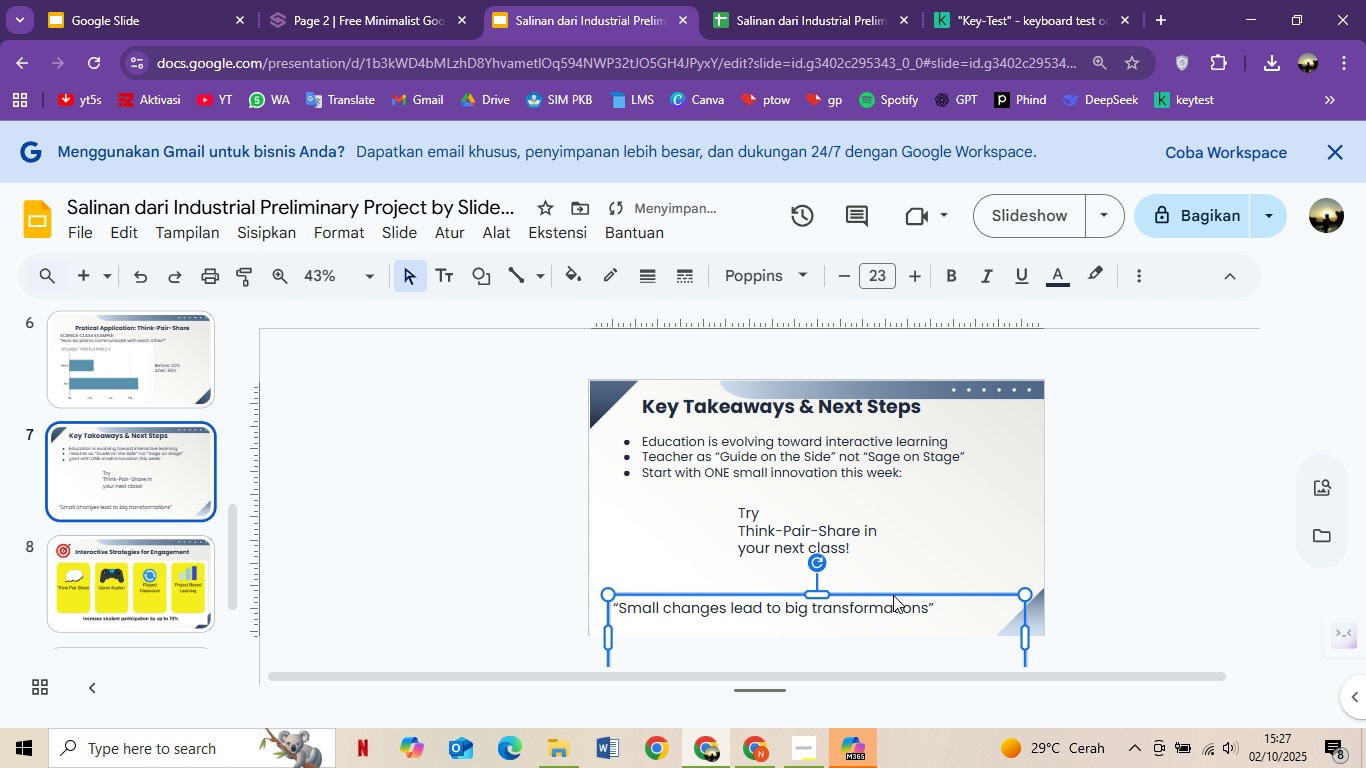 
left_click([791, 594])
 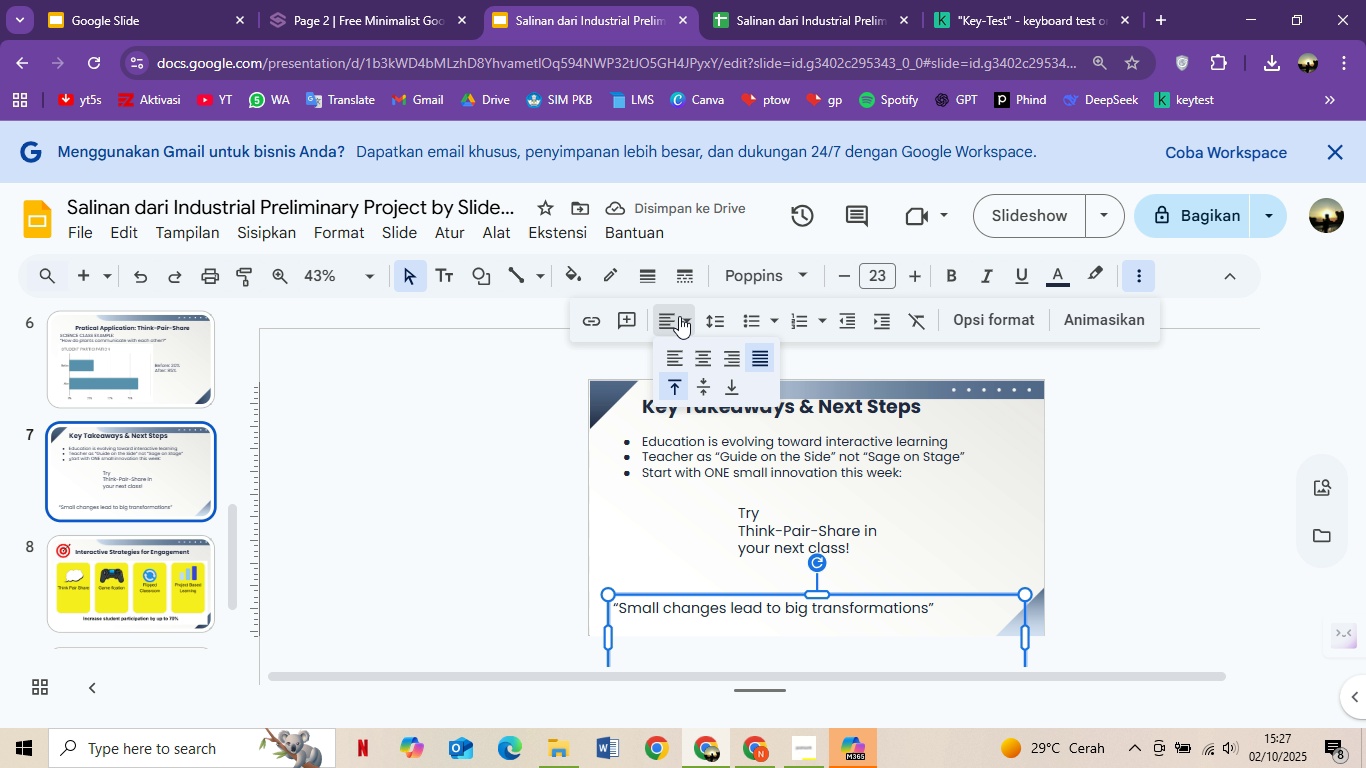 
left_click([1139, 281])
 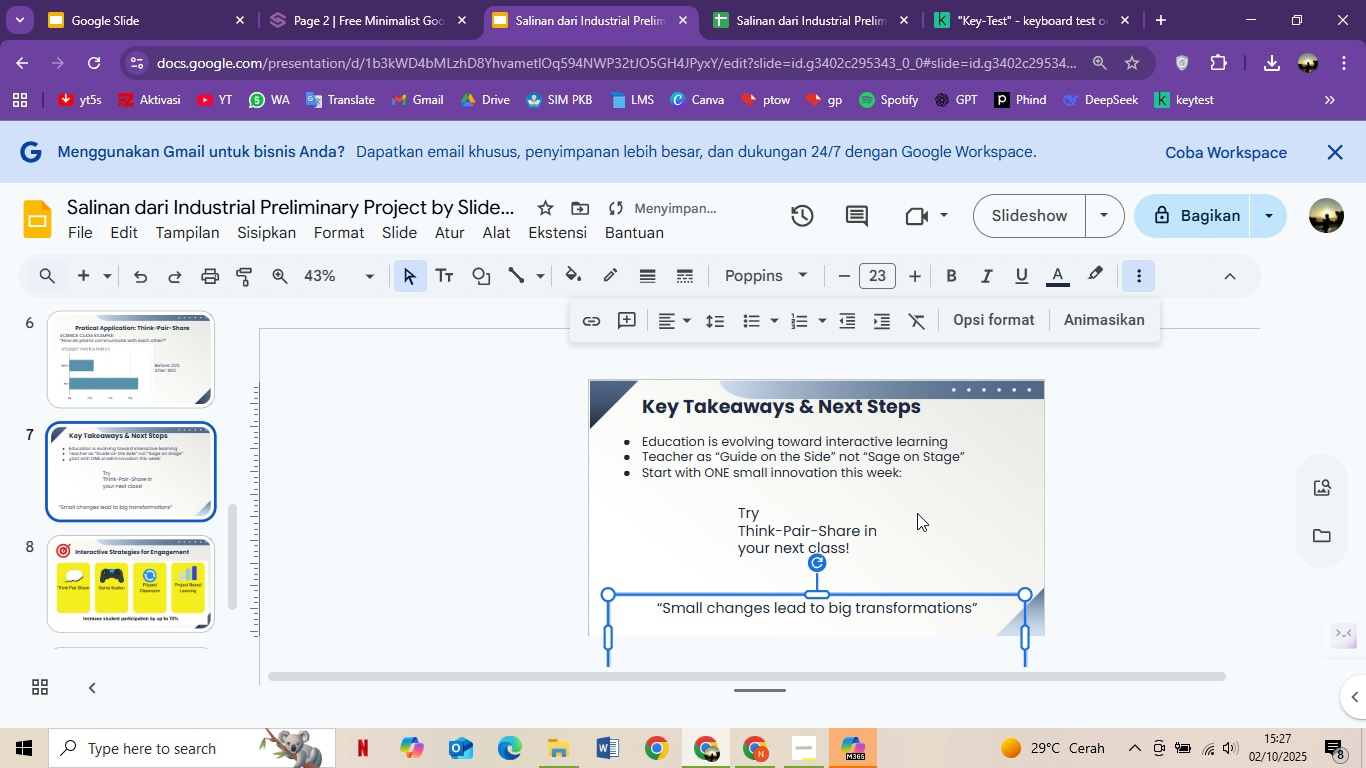 
left_click([701, 352])
 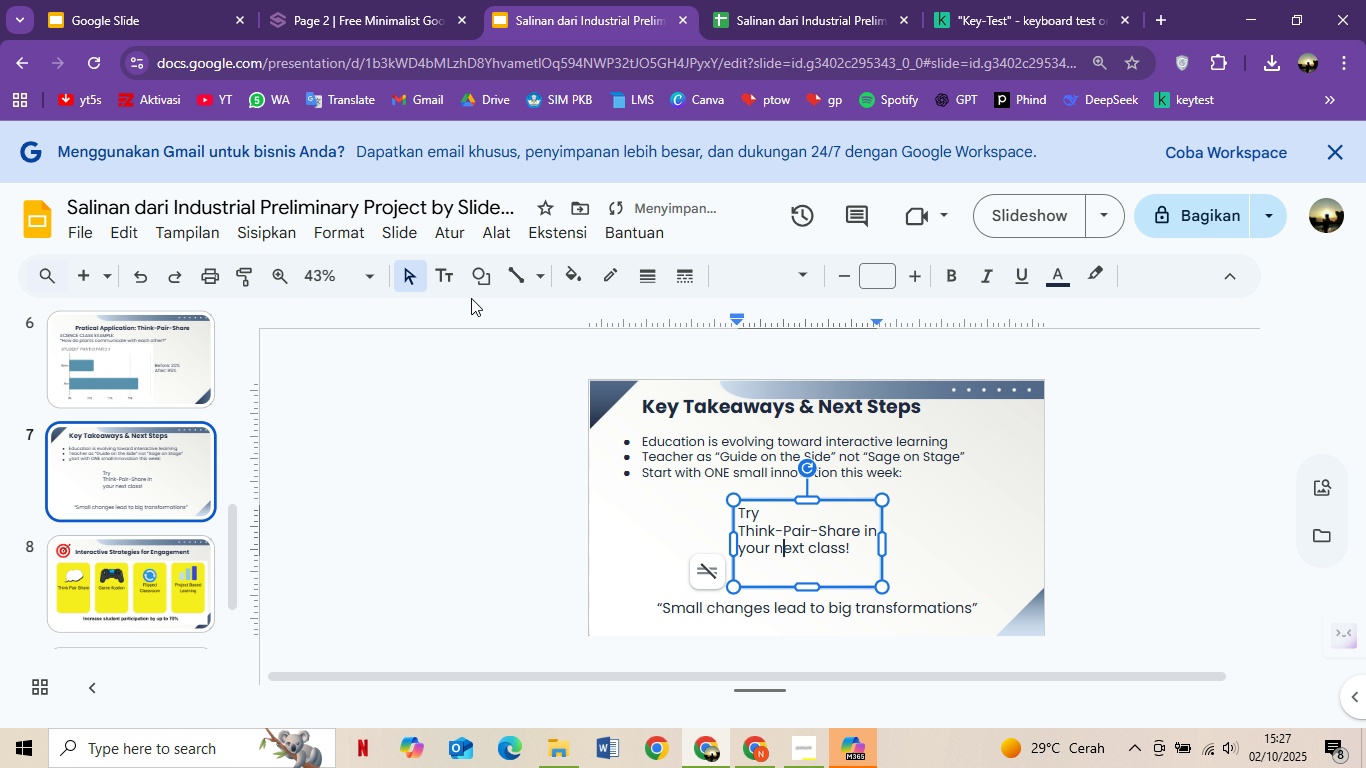 
double_click([1156, 478])
 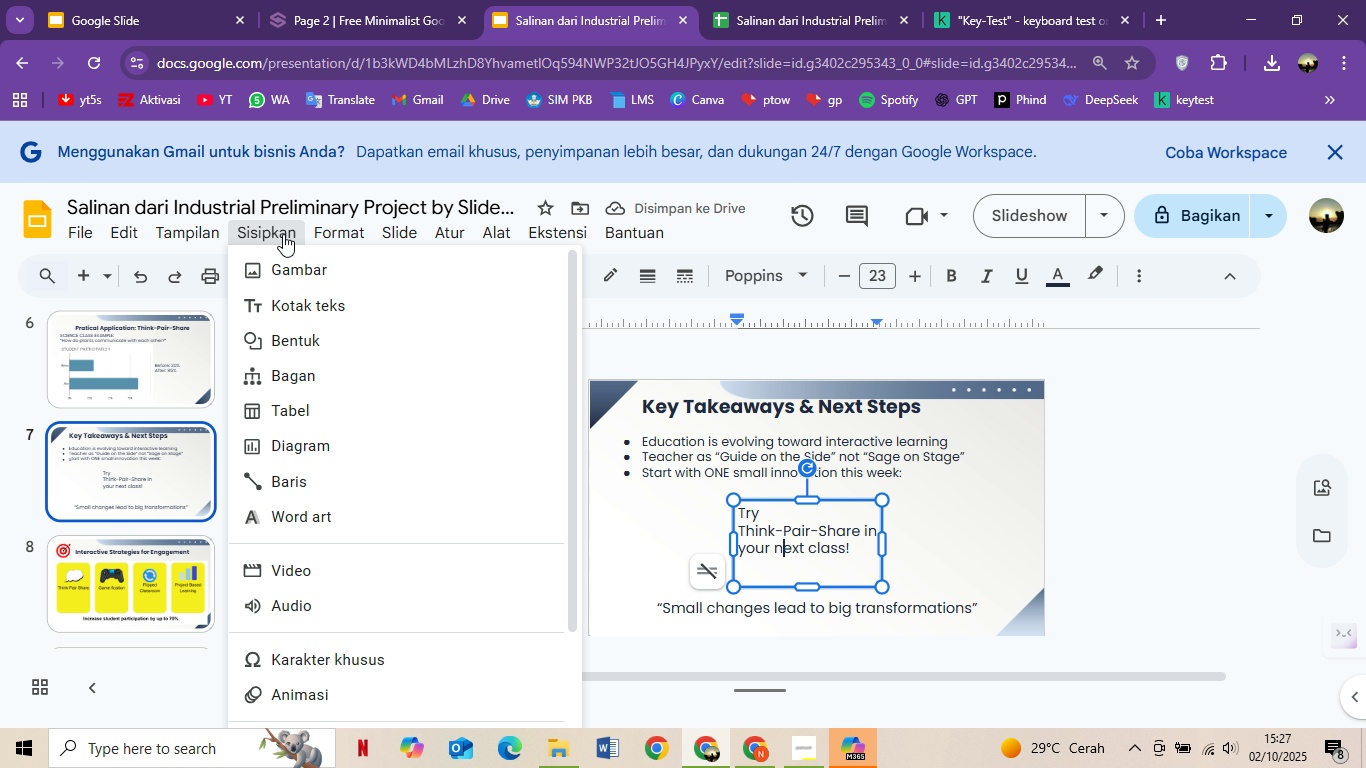 
left_click([780, 542])
 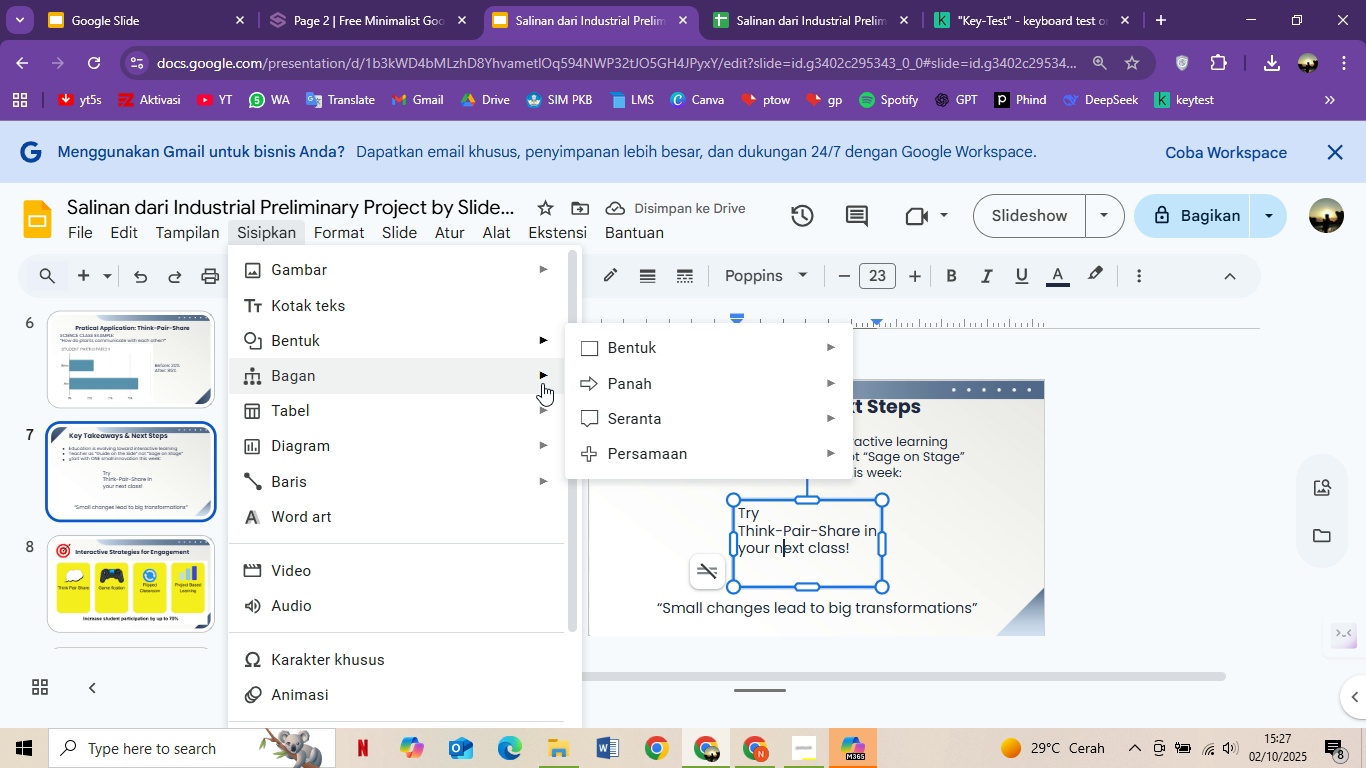 
left_click([283, 234])
 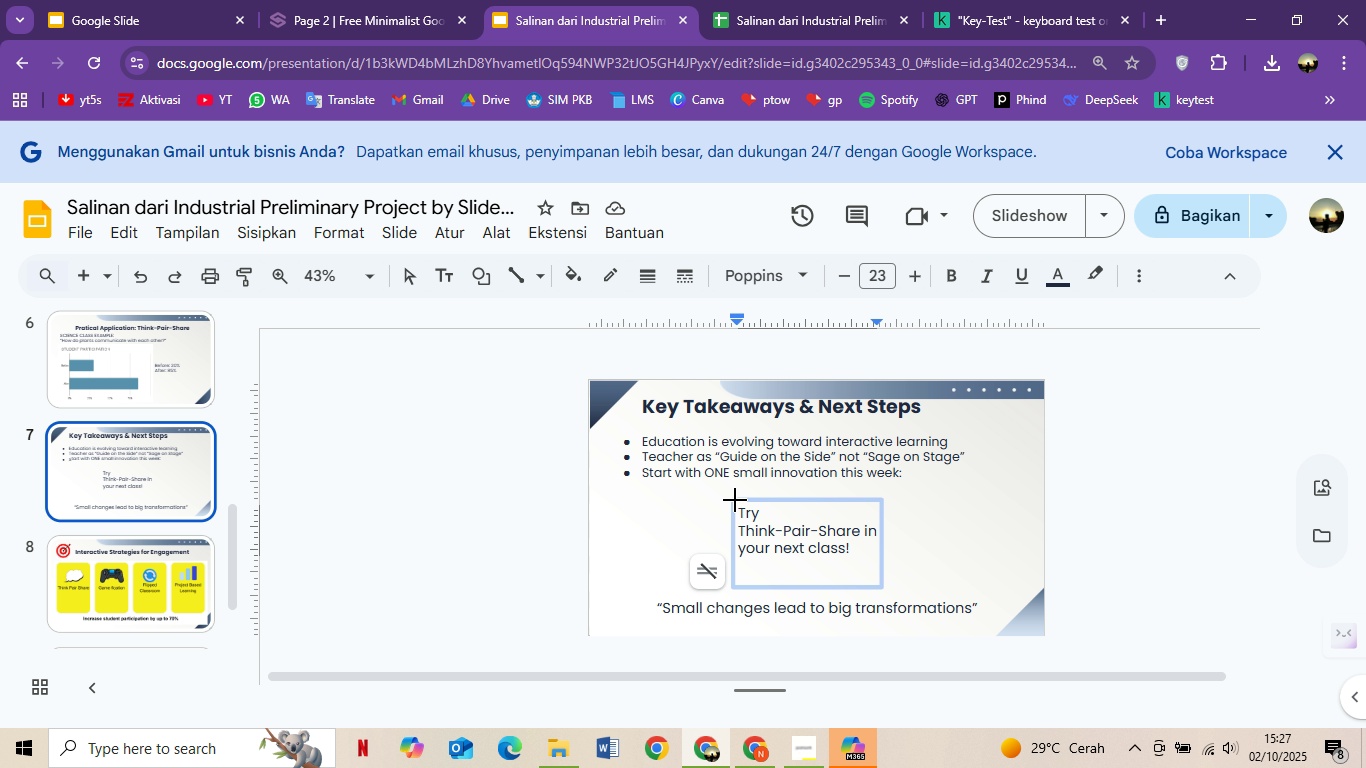 
left_click([887, 355])
 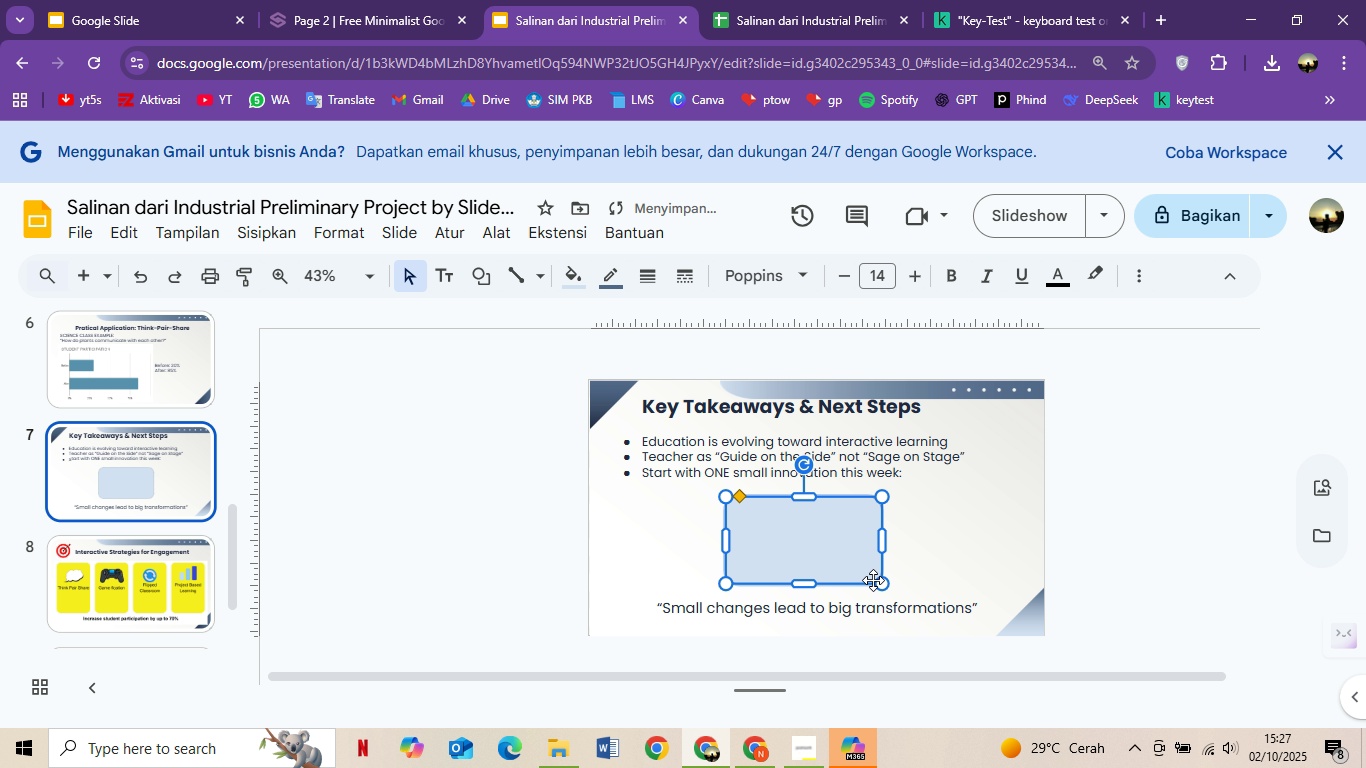 
key(Control+Z)
 